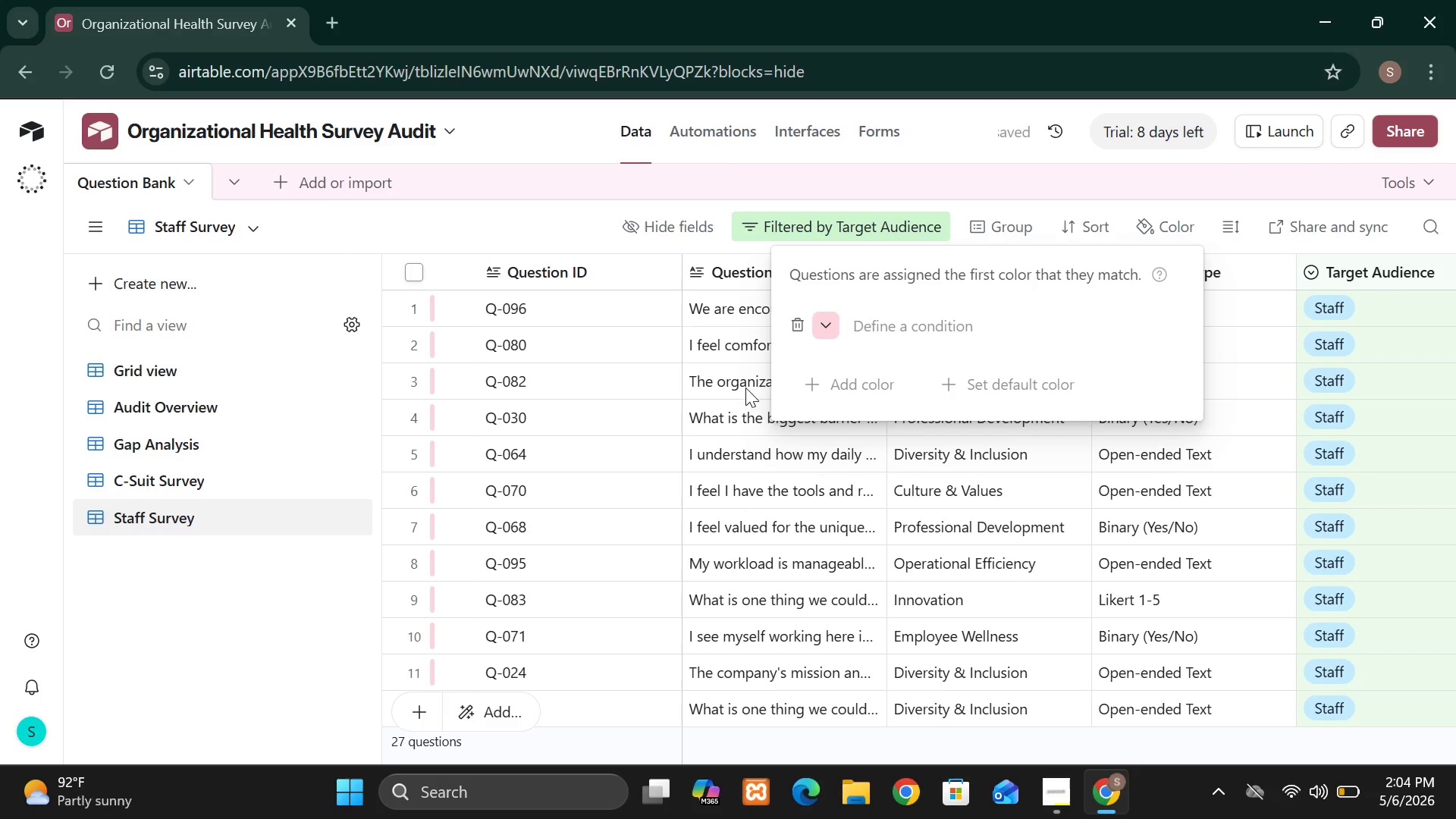 
left_click([849, 388])
 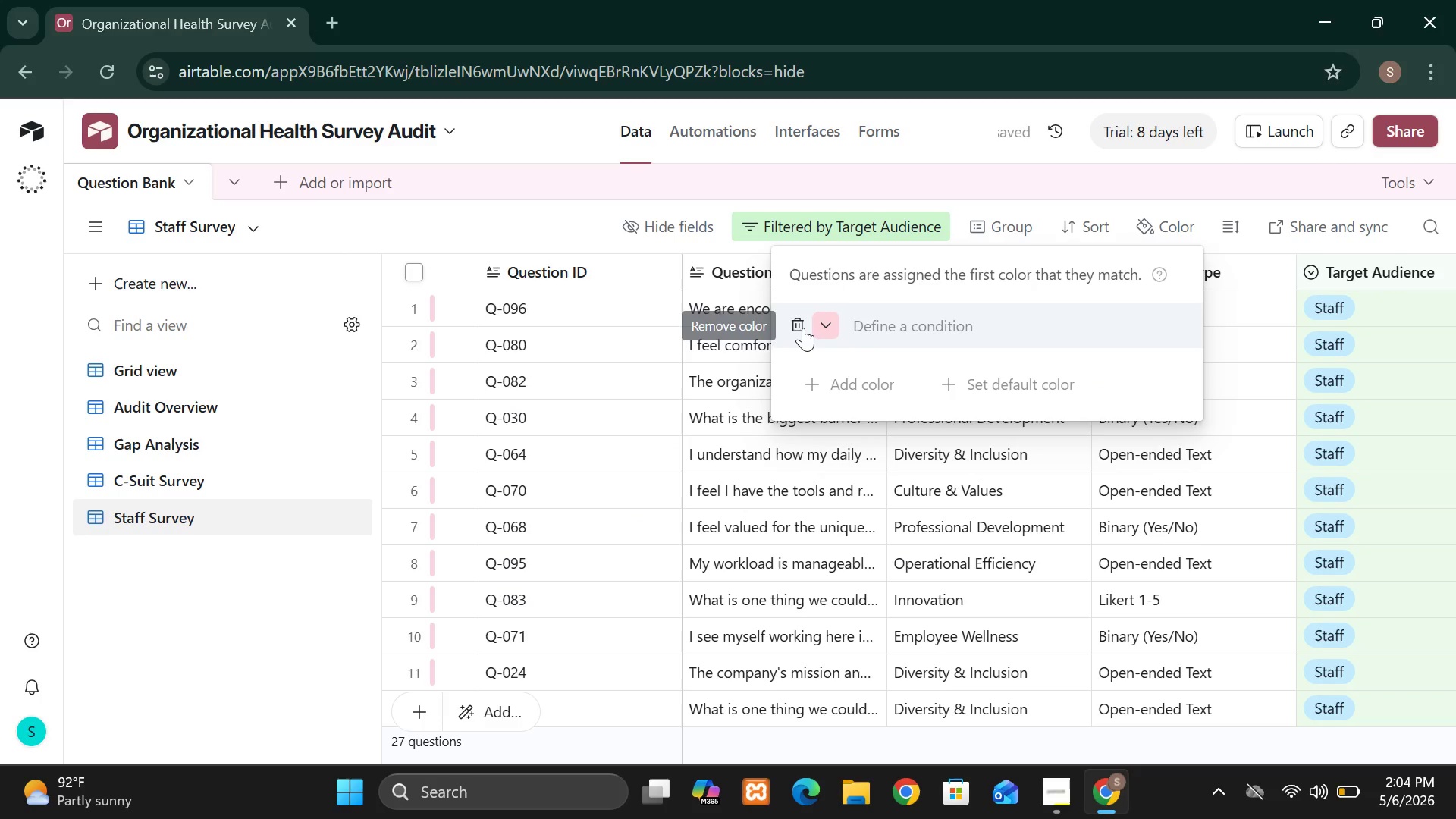 
left_click([803, 328])
 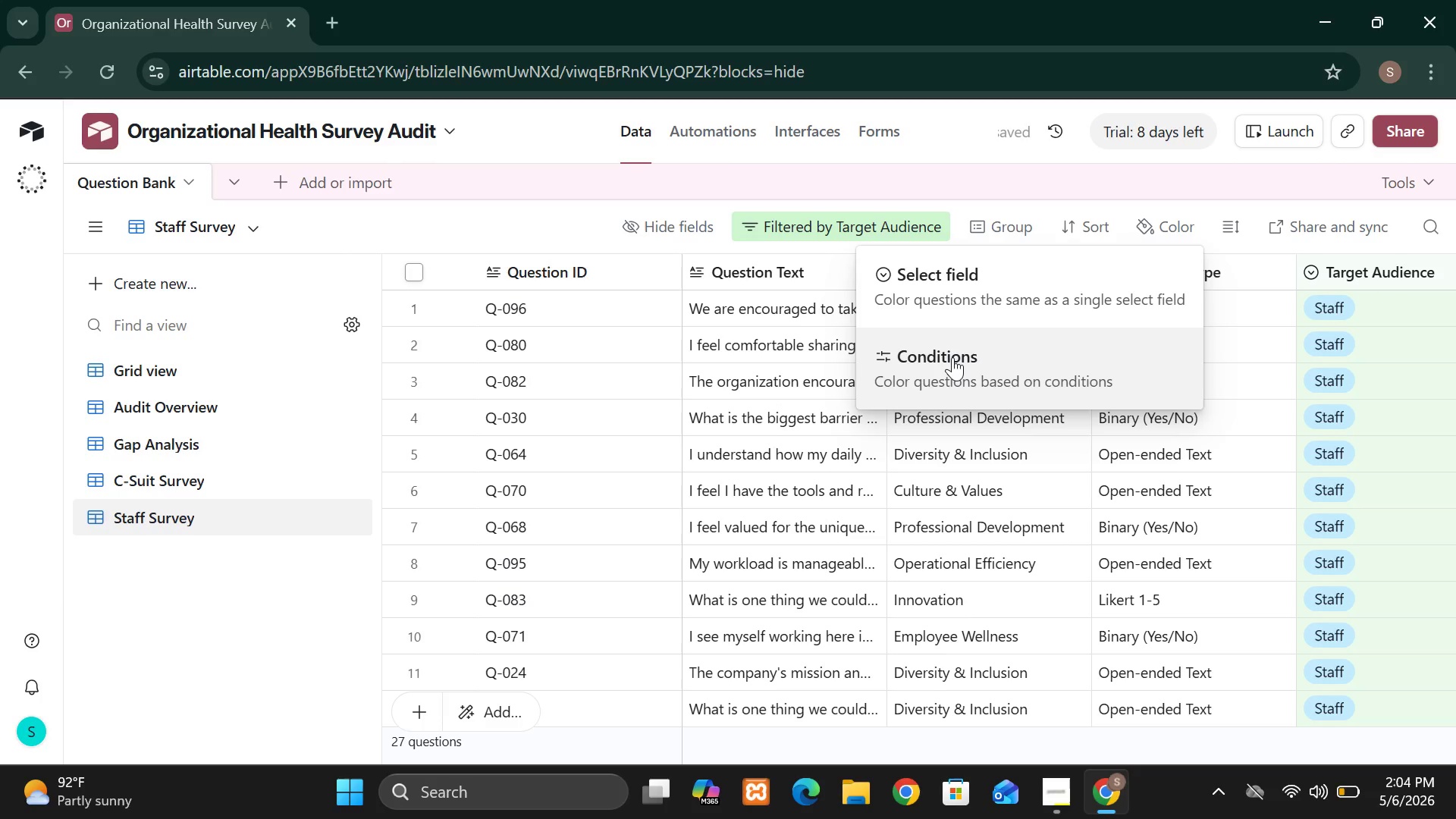 
left_click([952, 357])
 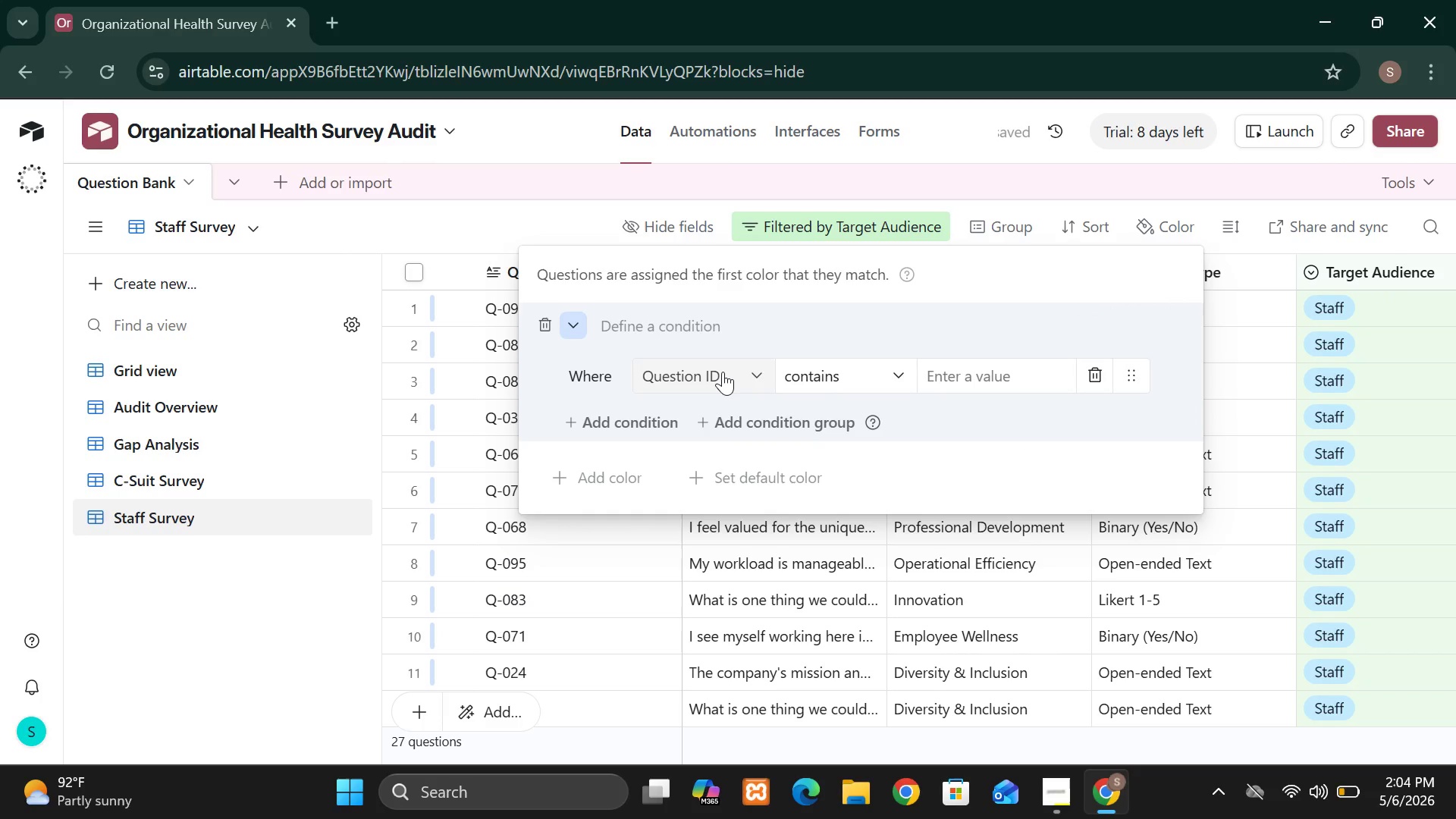 
left_click([723, 372])
 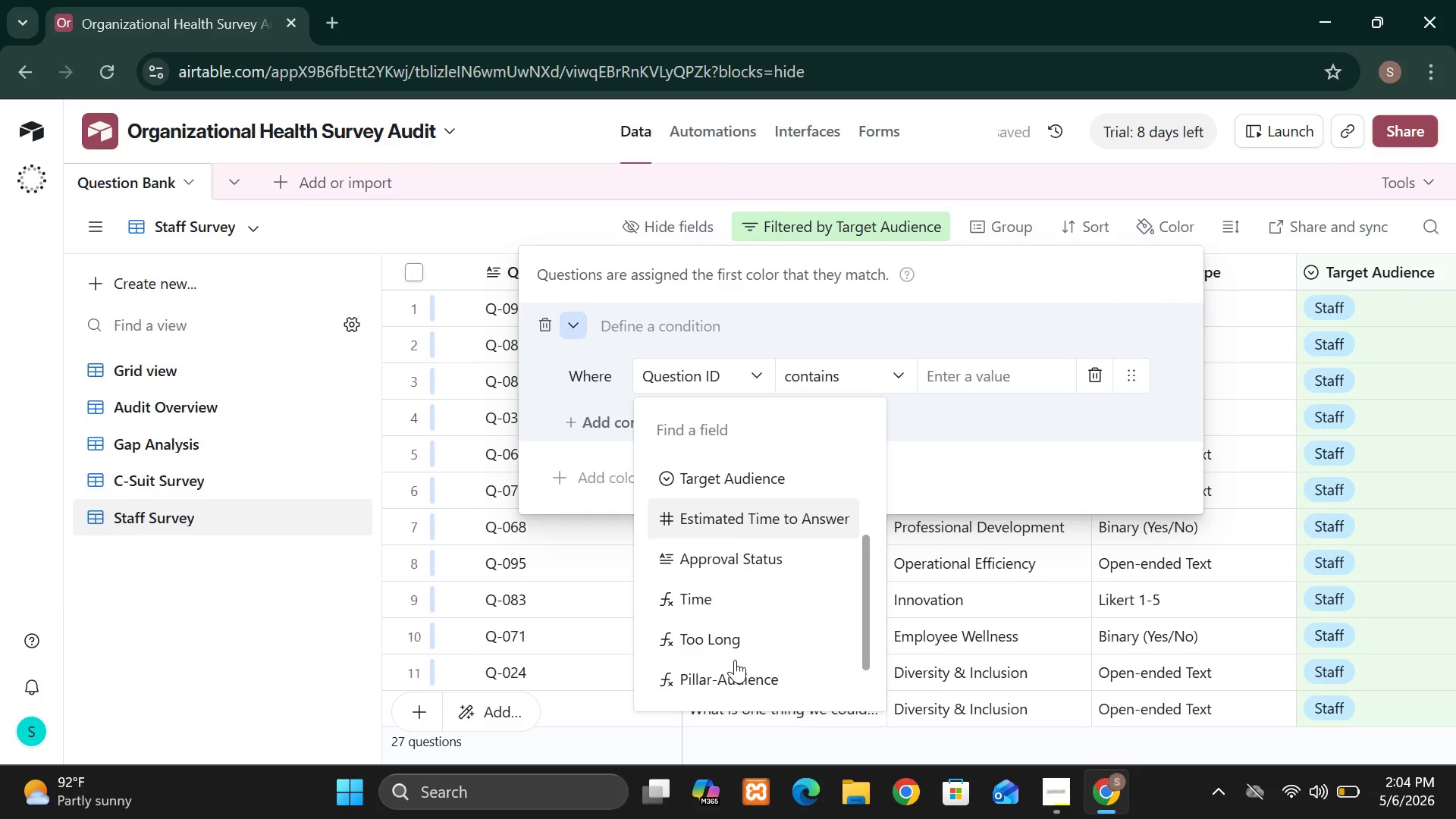 
left_click([736, 632])
 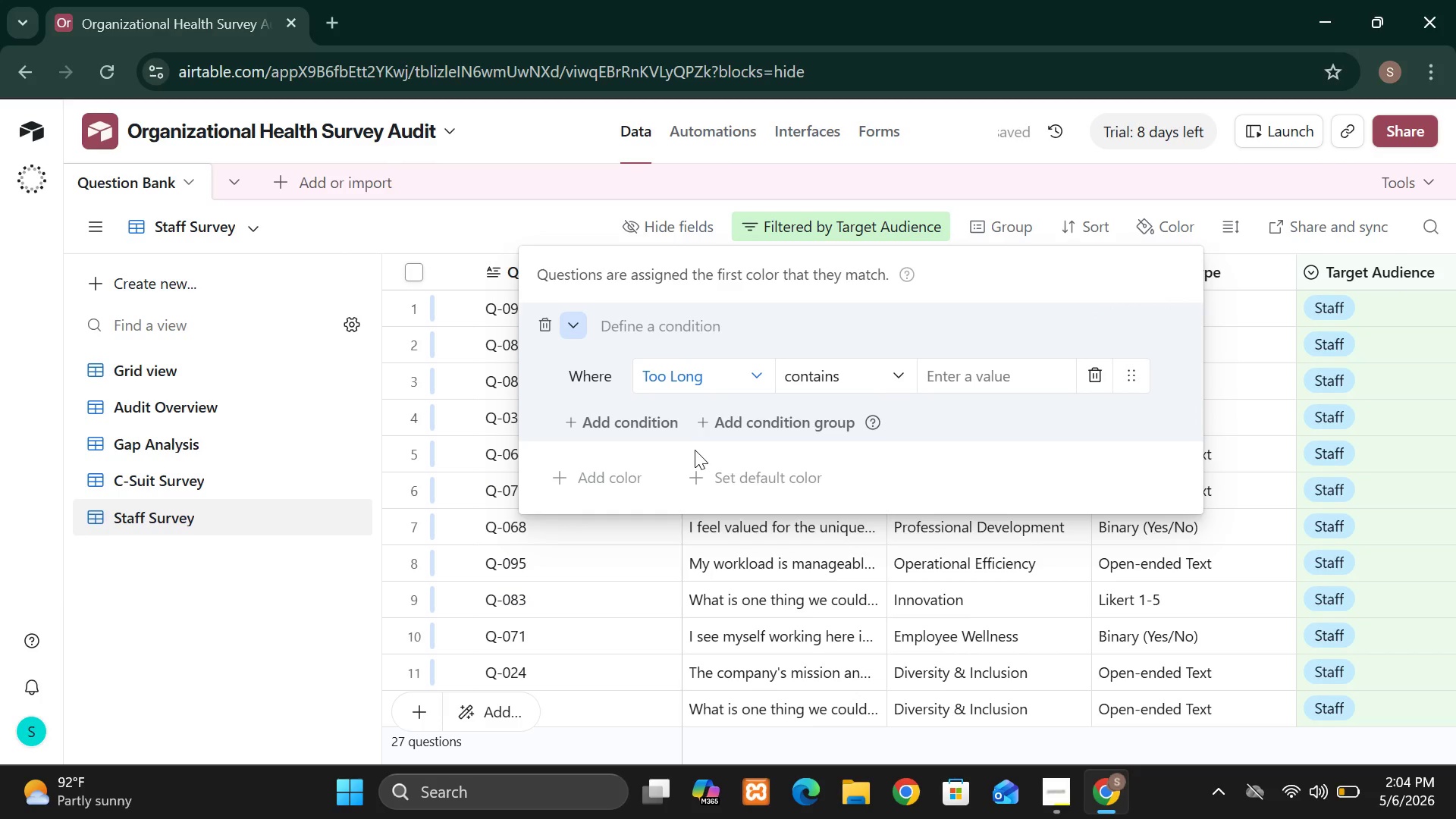 
left_click([656, 418])
 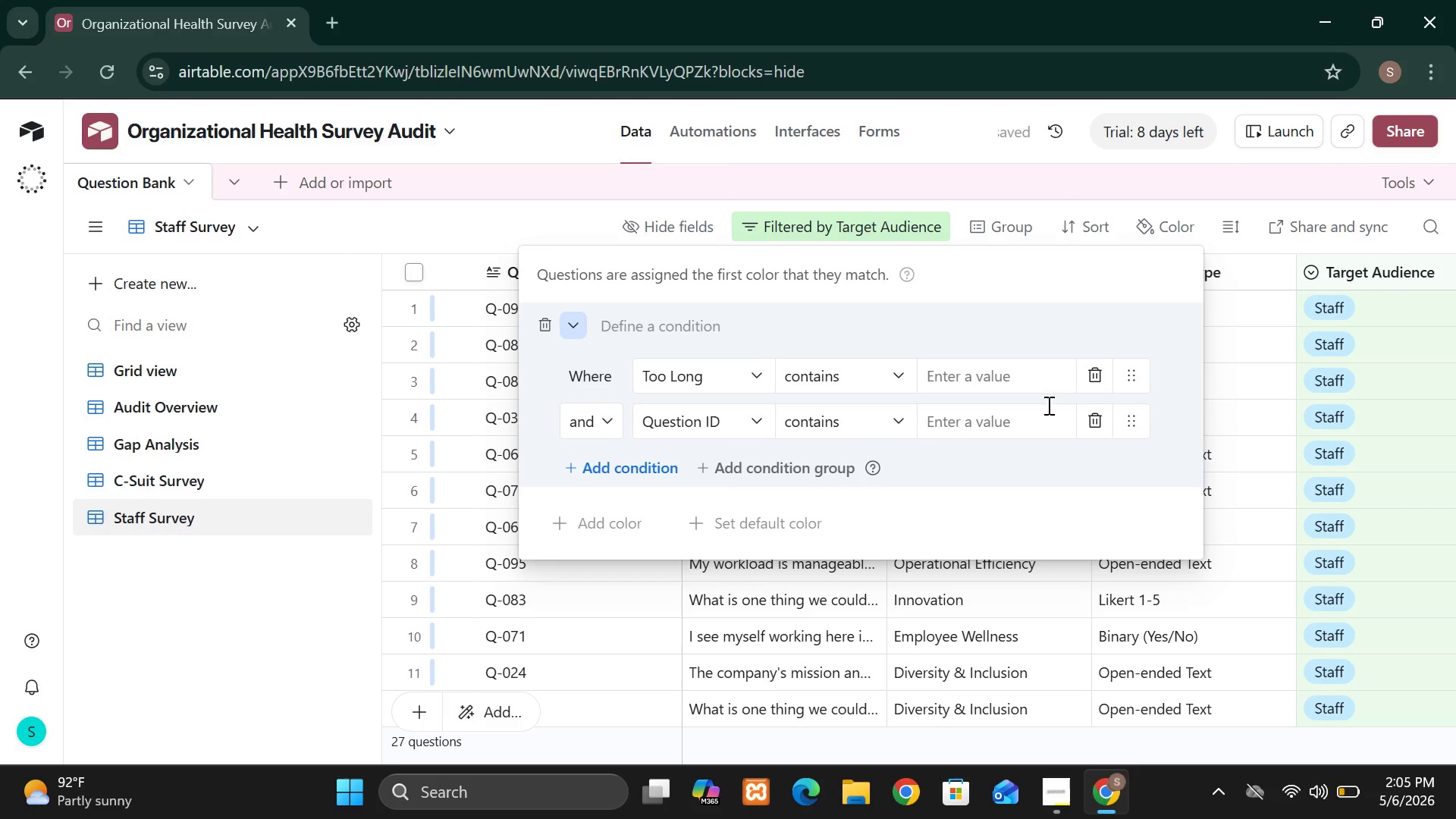 
left_click([1090, 429])
 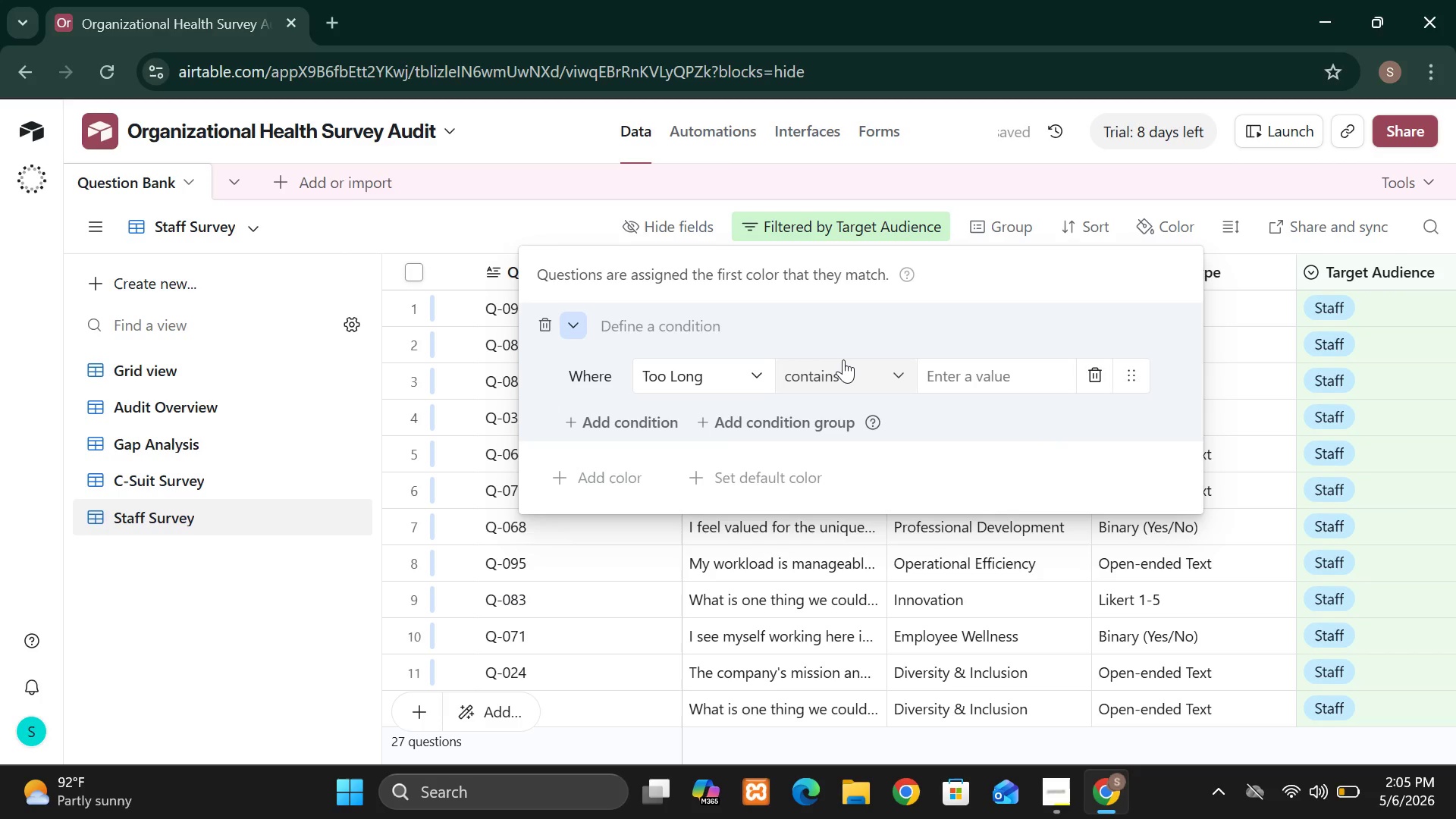 
left_click([843, 359])
 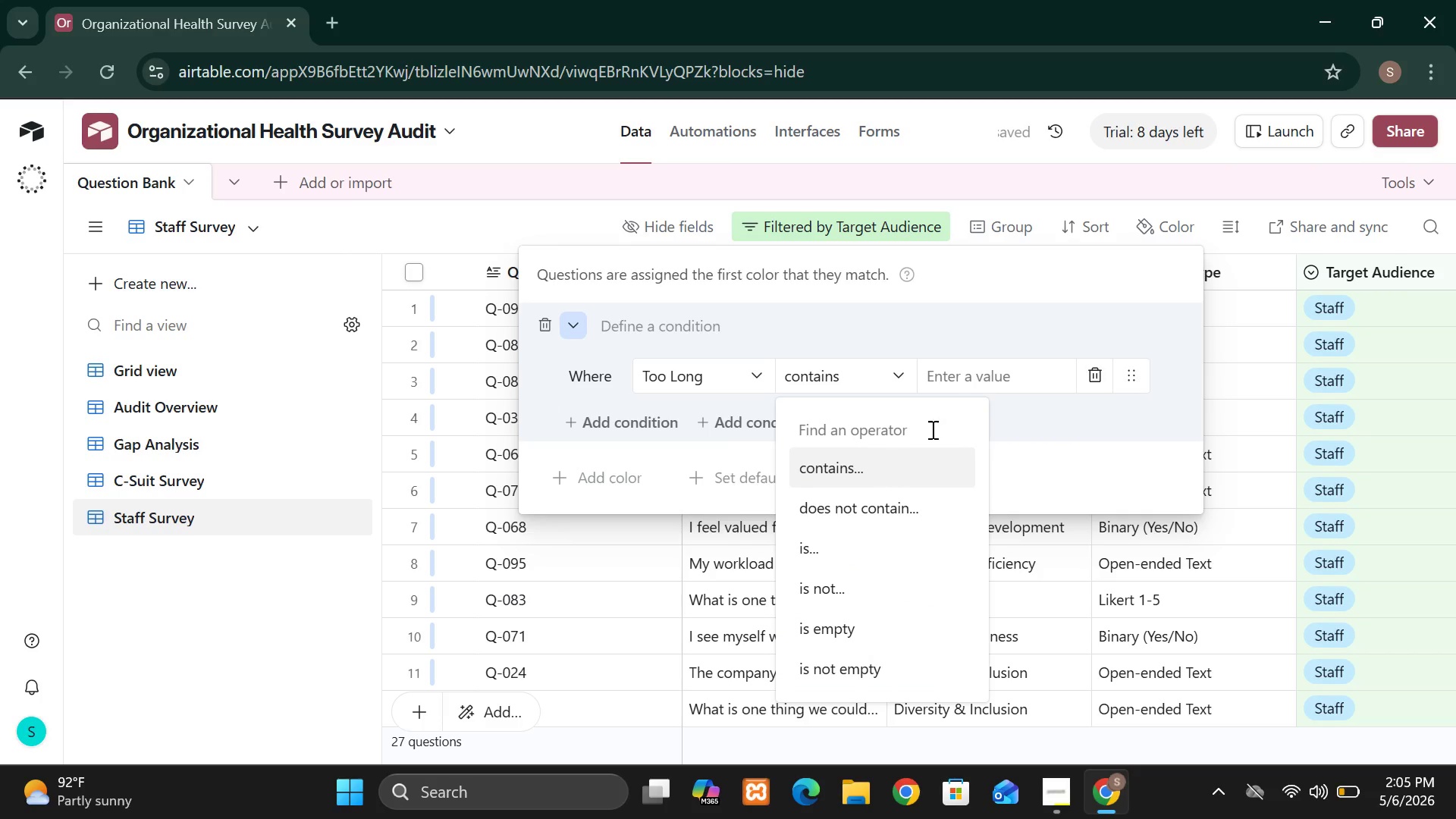 
left_click([958, 362])
 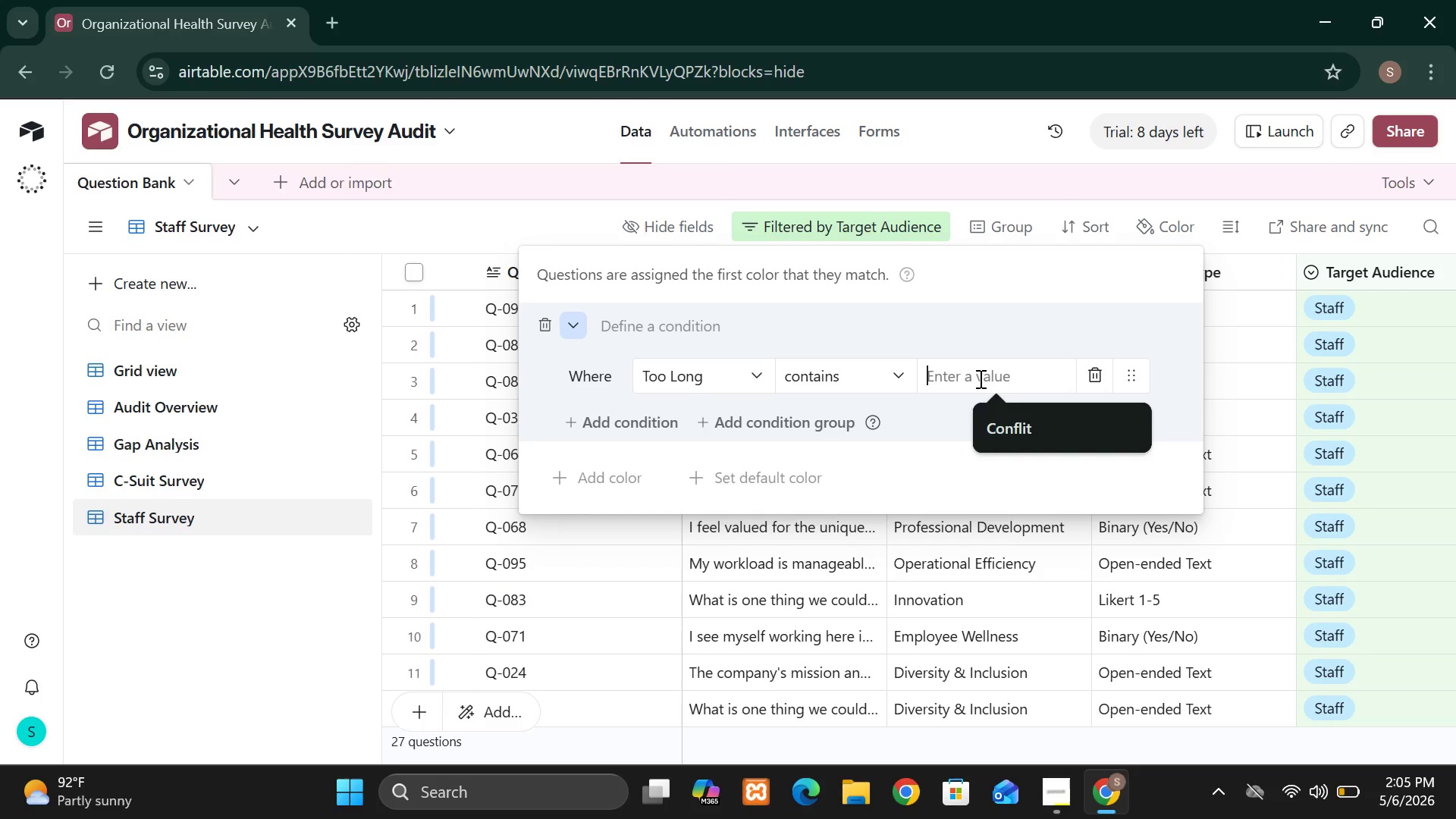 
type(l)
key(Backspace)
type(Long)
 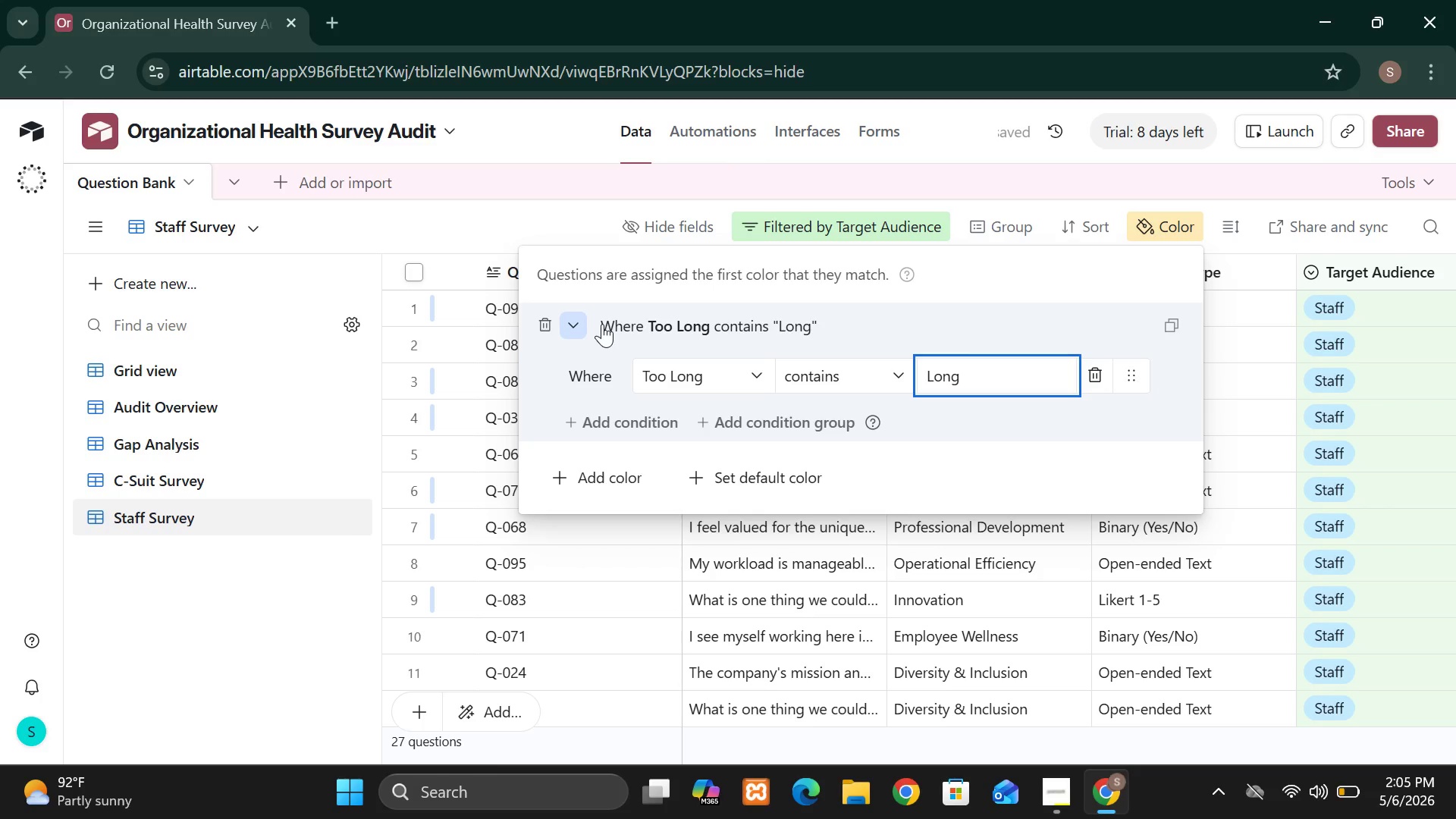 
left_click([577, 325])
 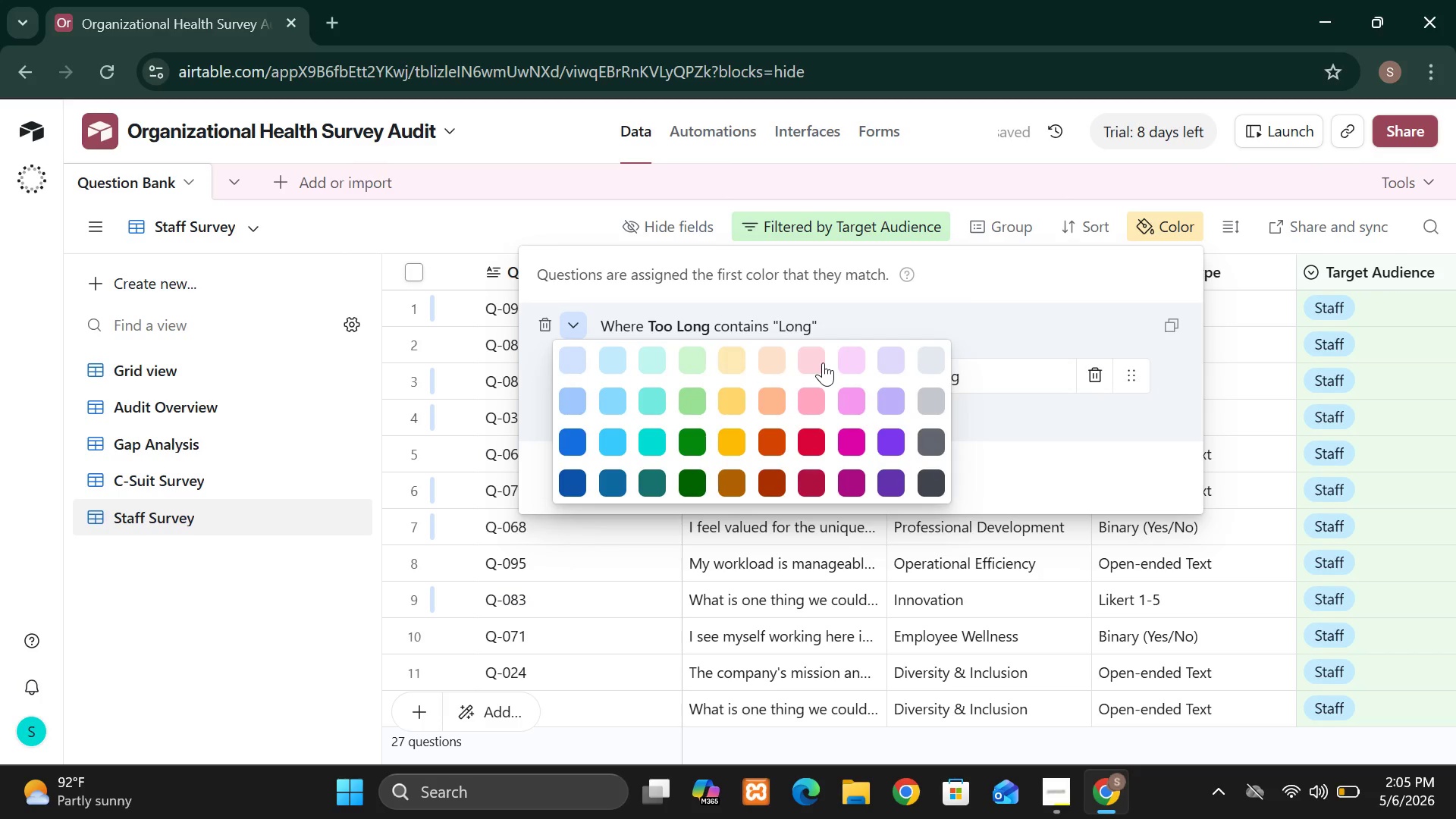 
left_click([823, 362])
 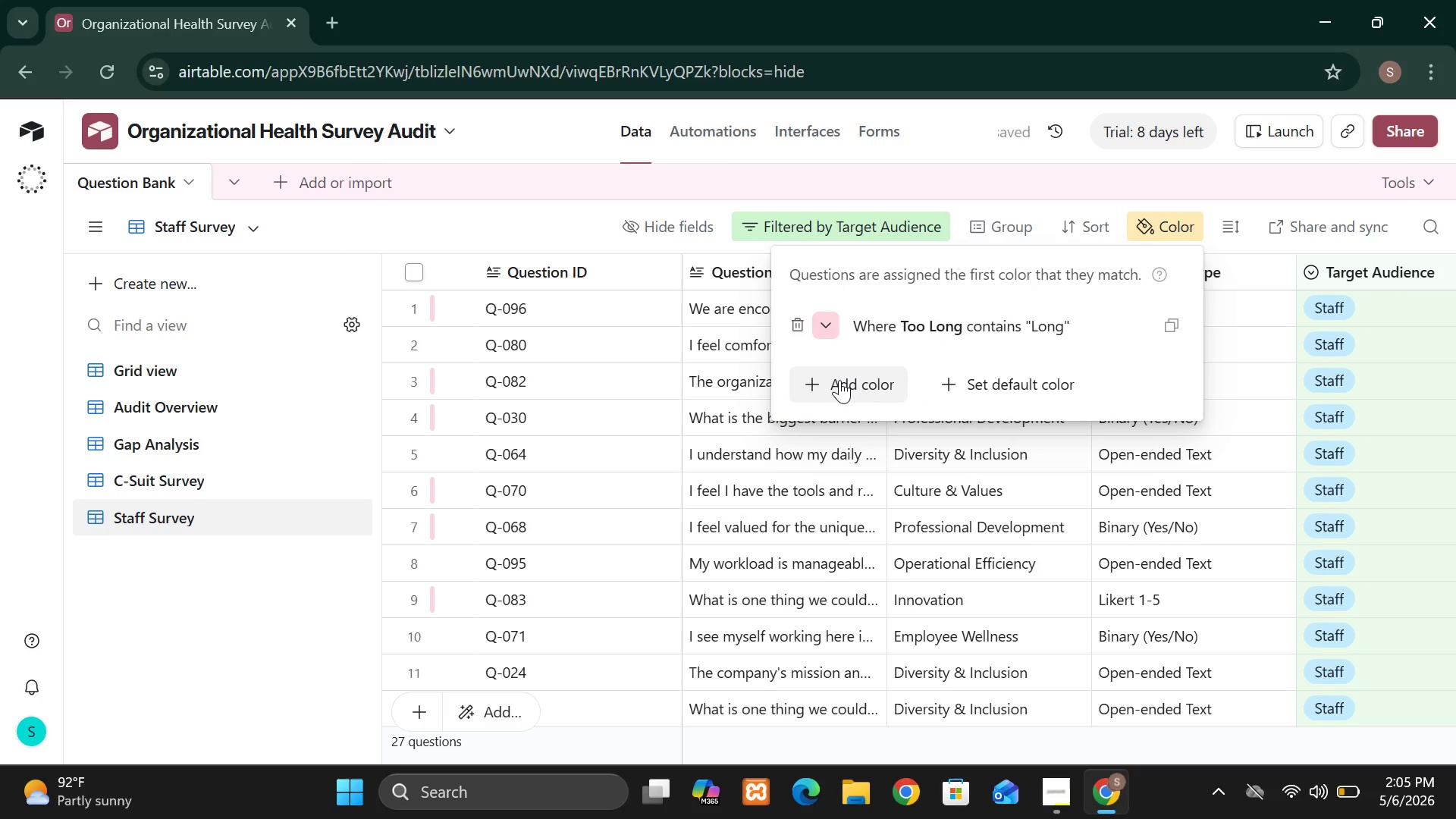 
left_click([839, 380])
 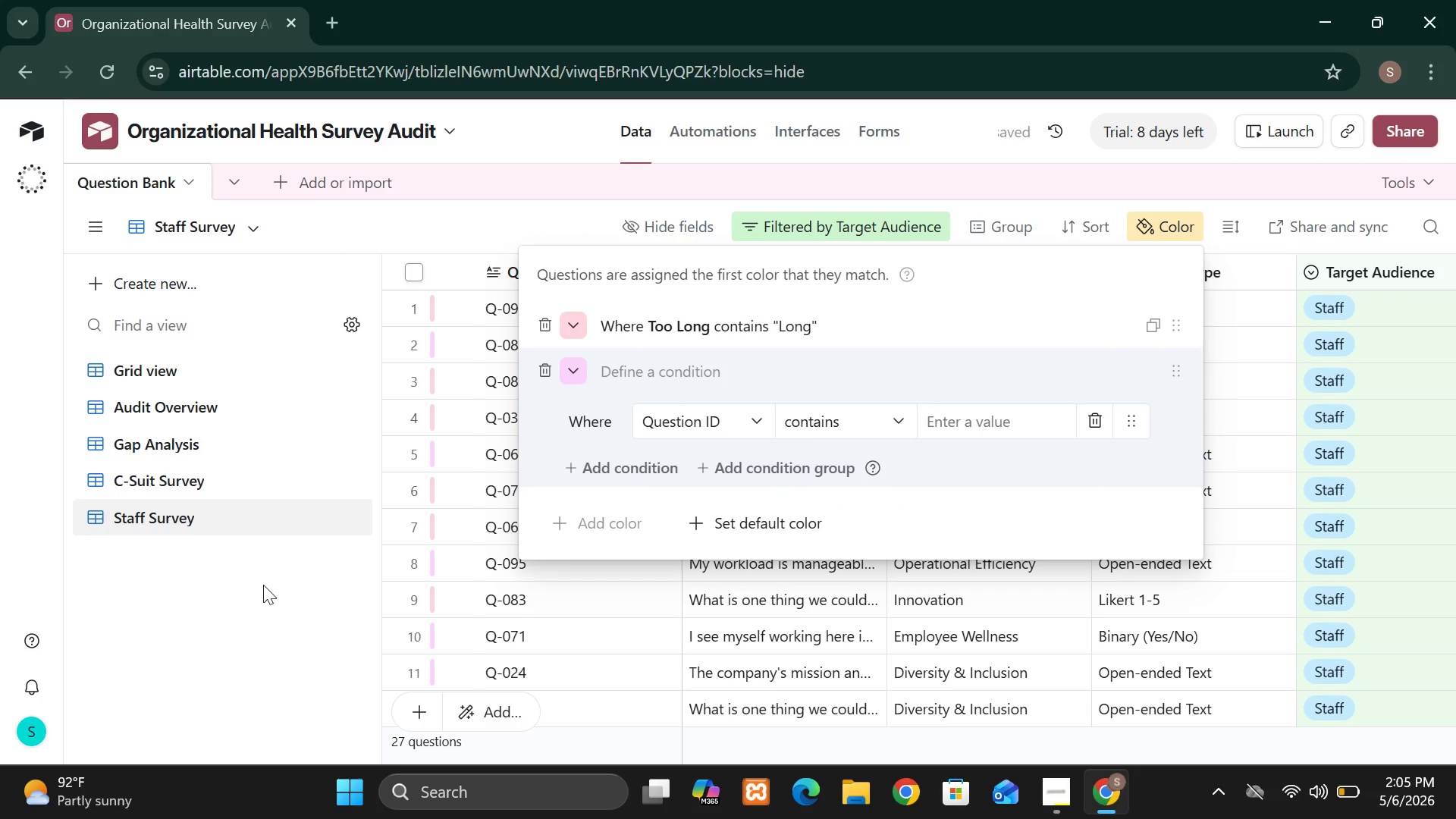 
left_click([256, 594])
 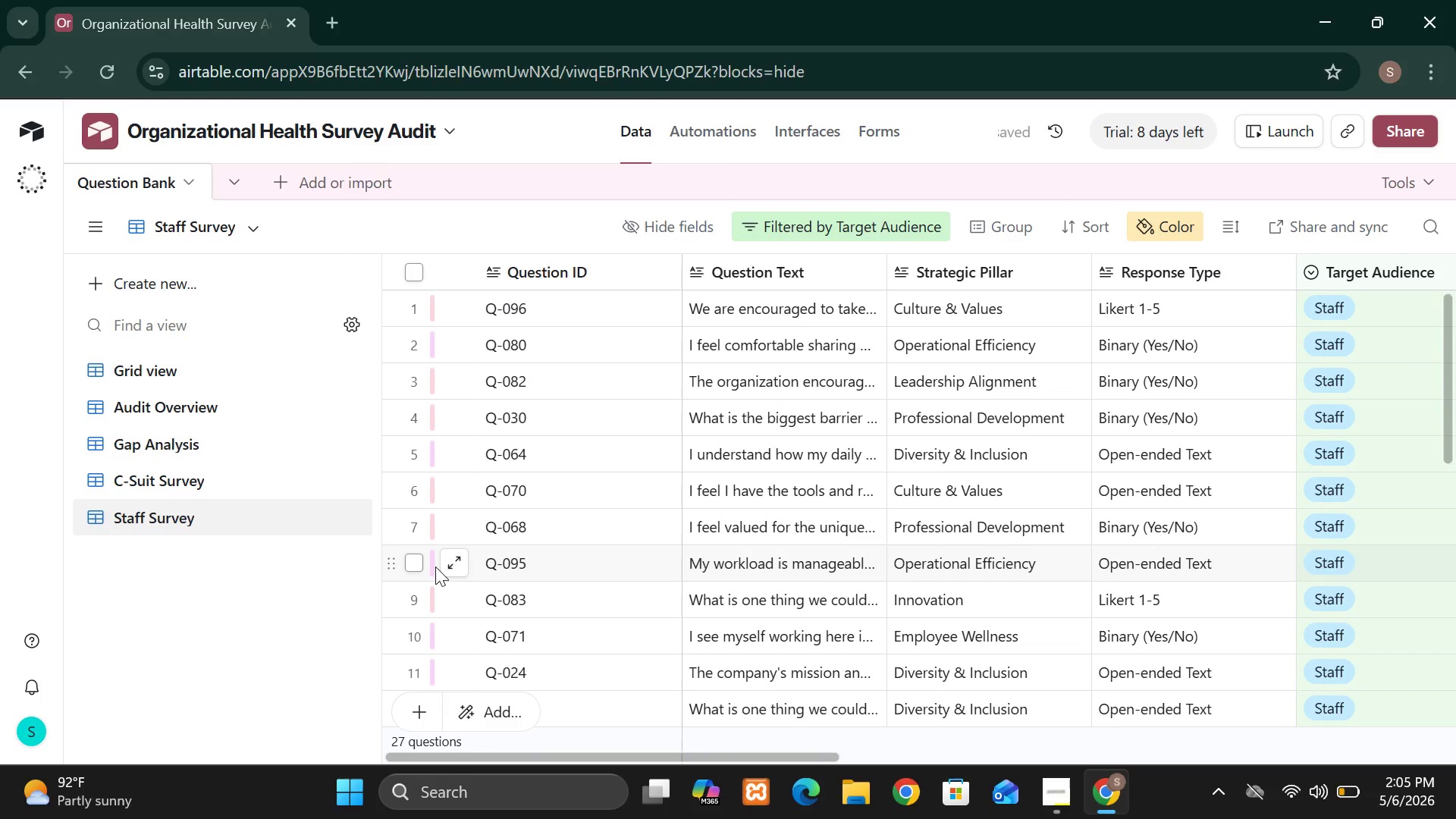 
wait(8.08)
 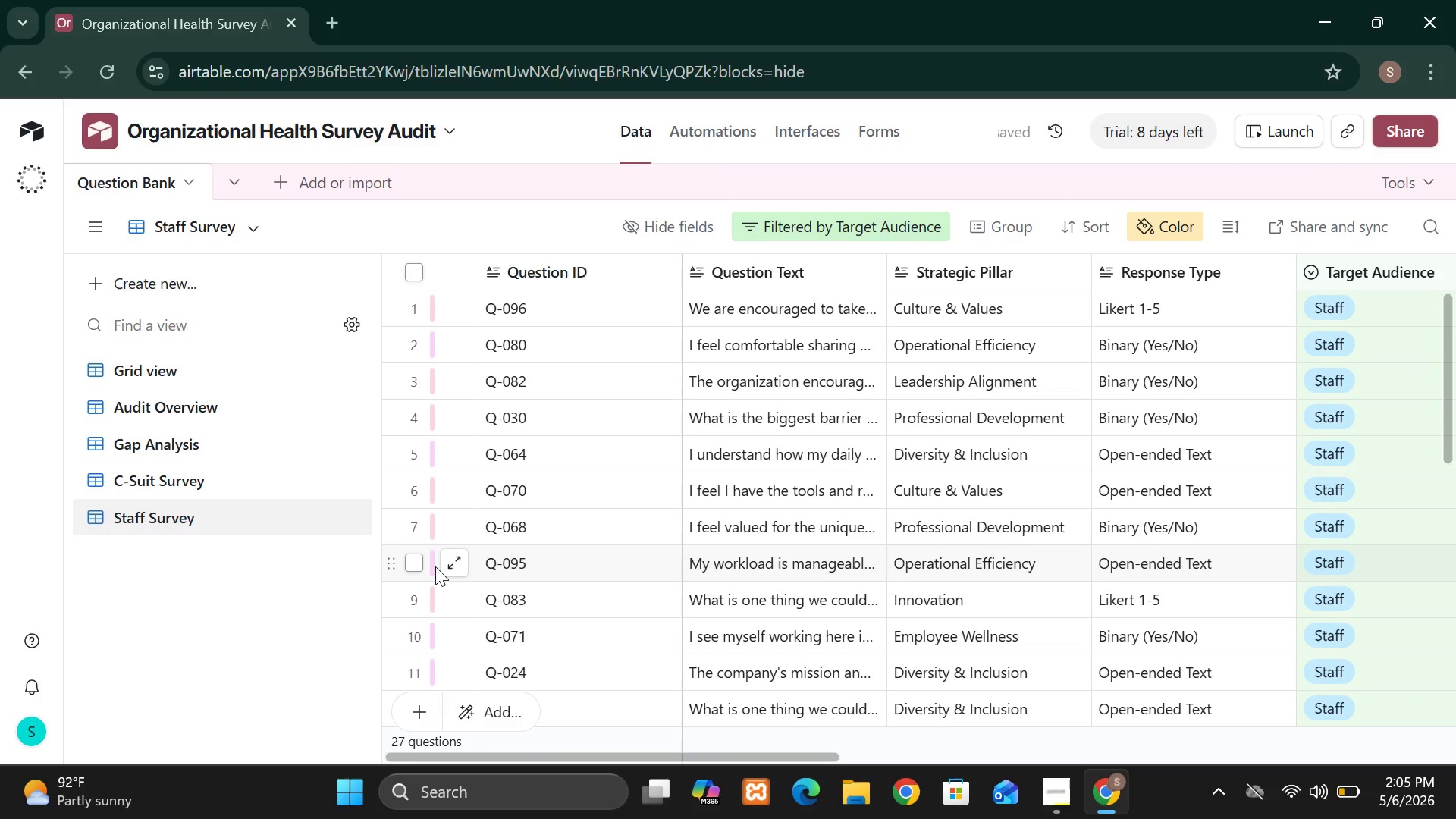 
left_click([1162, 218])
 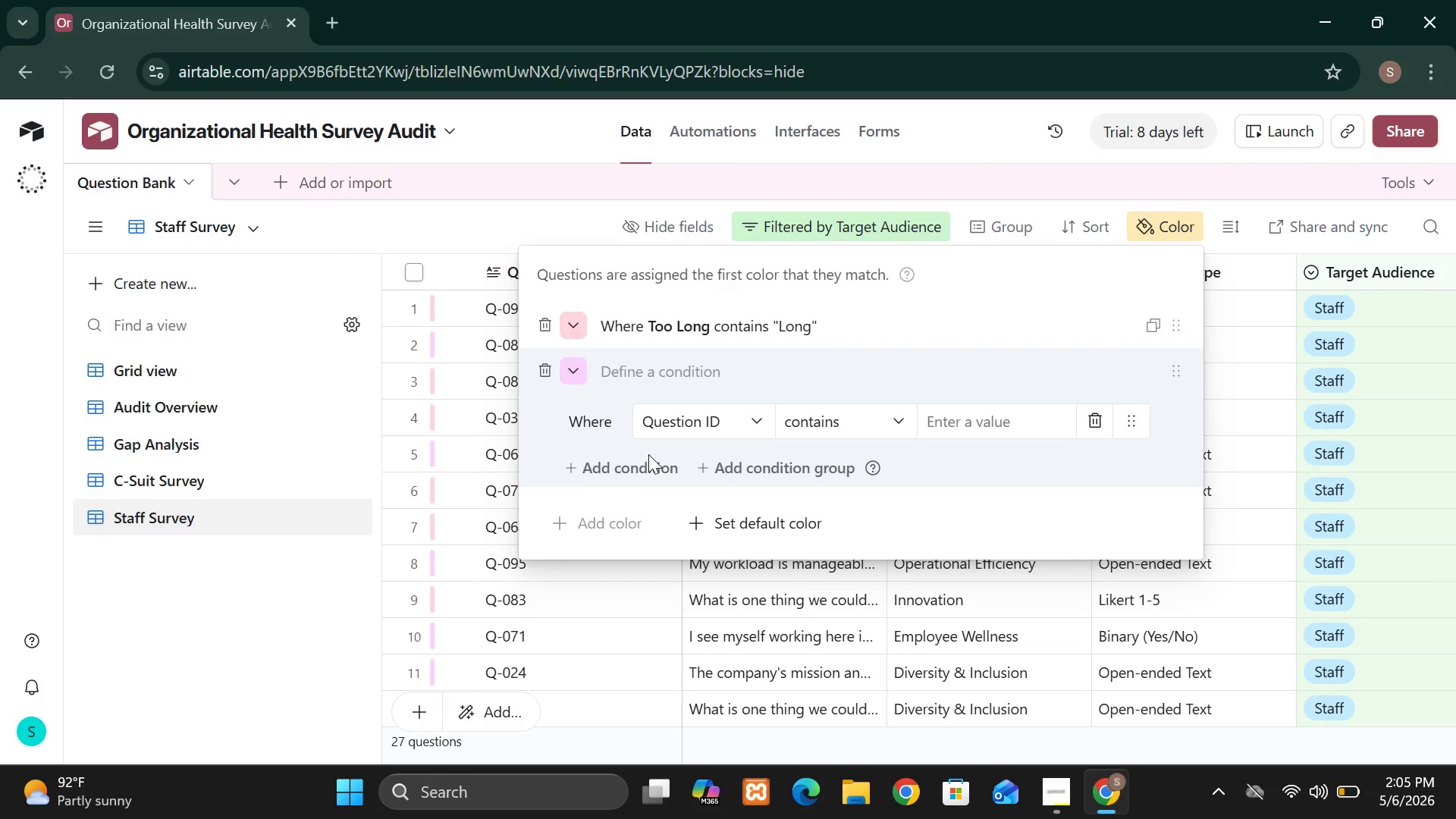 
left_click([698, 410])
 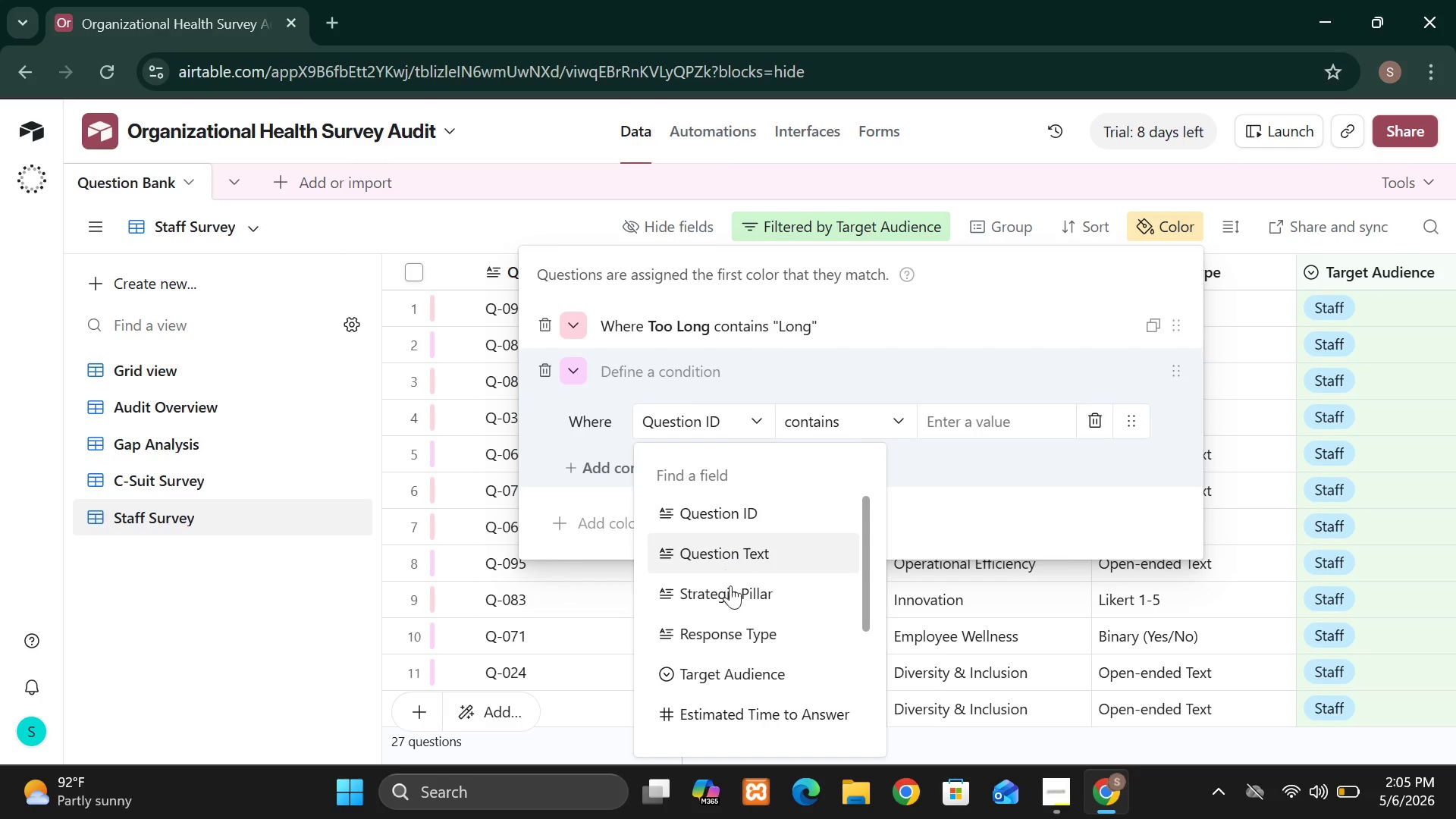 
left_click([726, 674])
 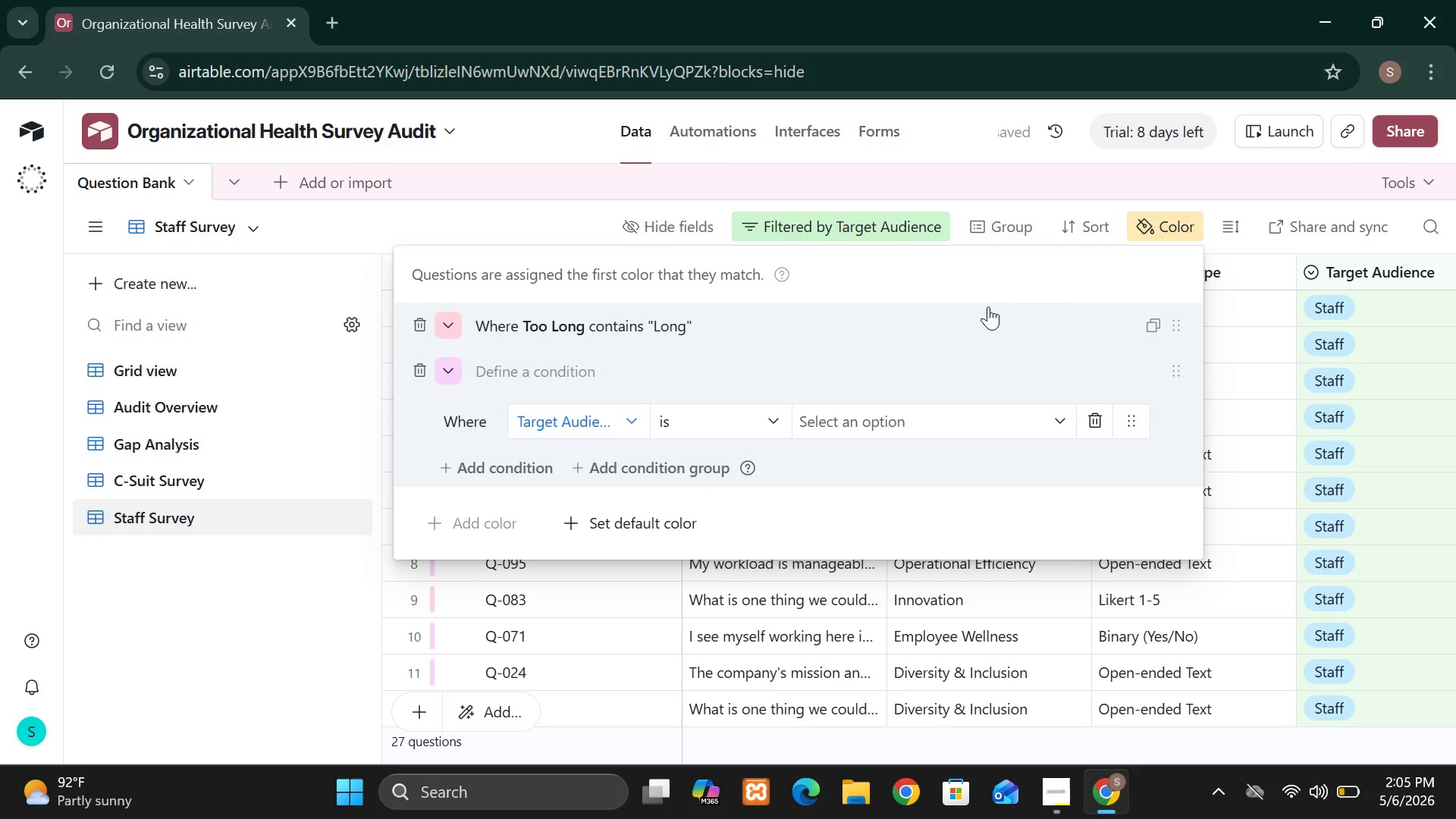 
wait(5.28)
 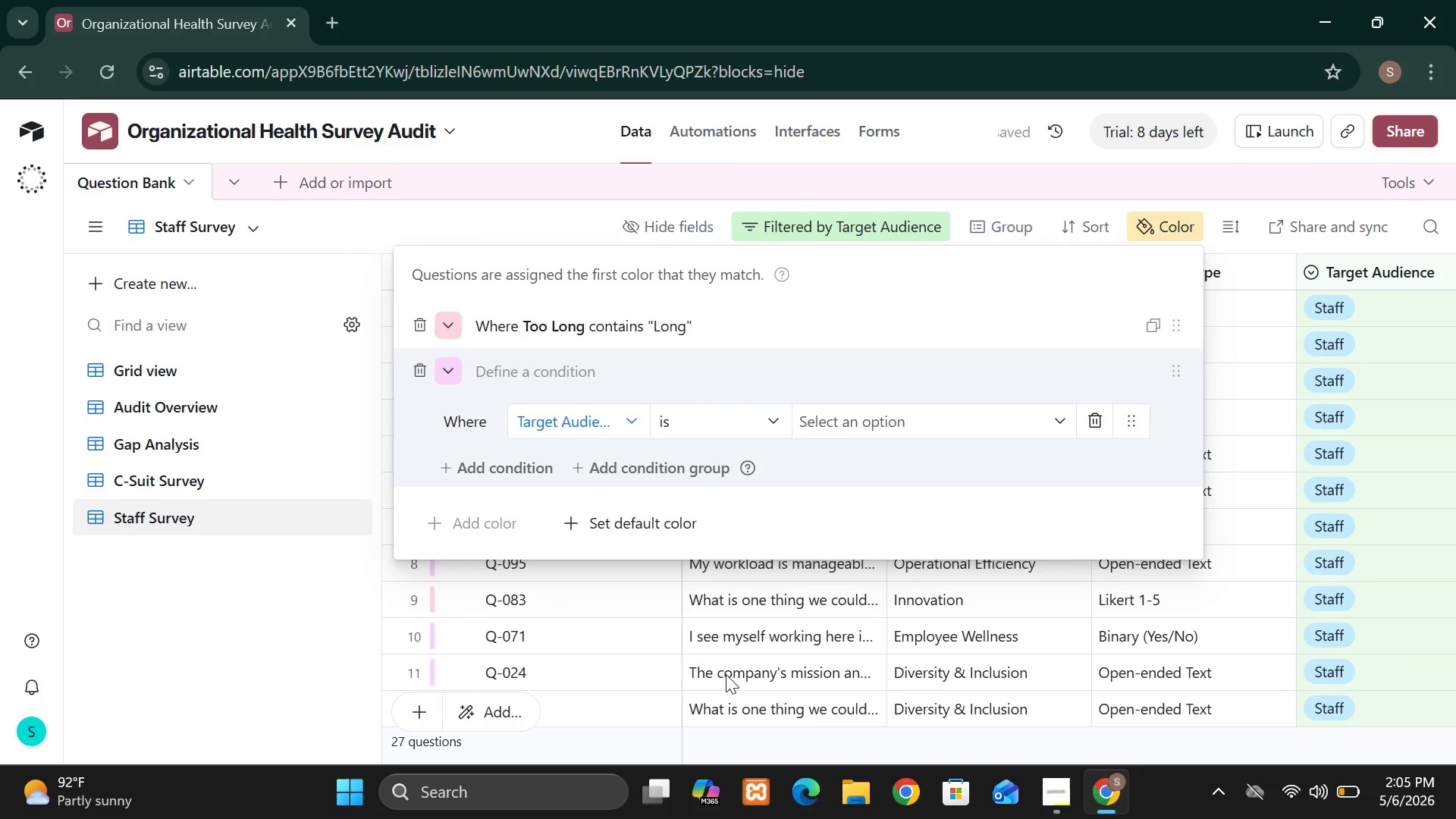 
left_click([930, 416])
 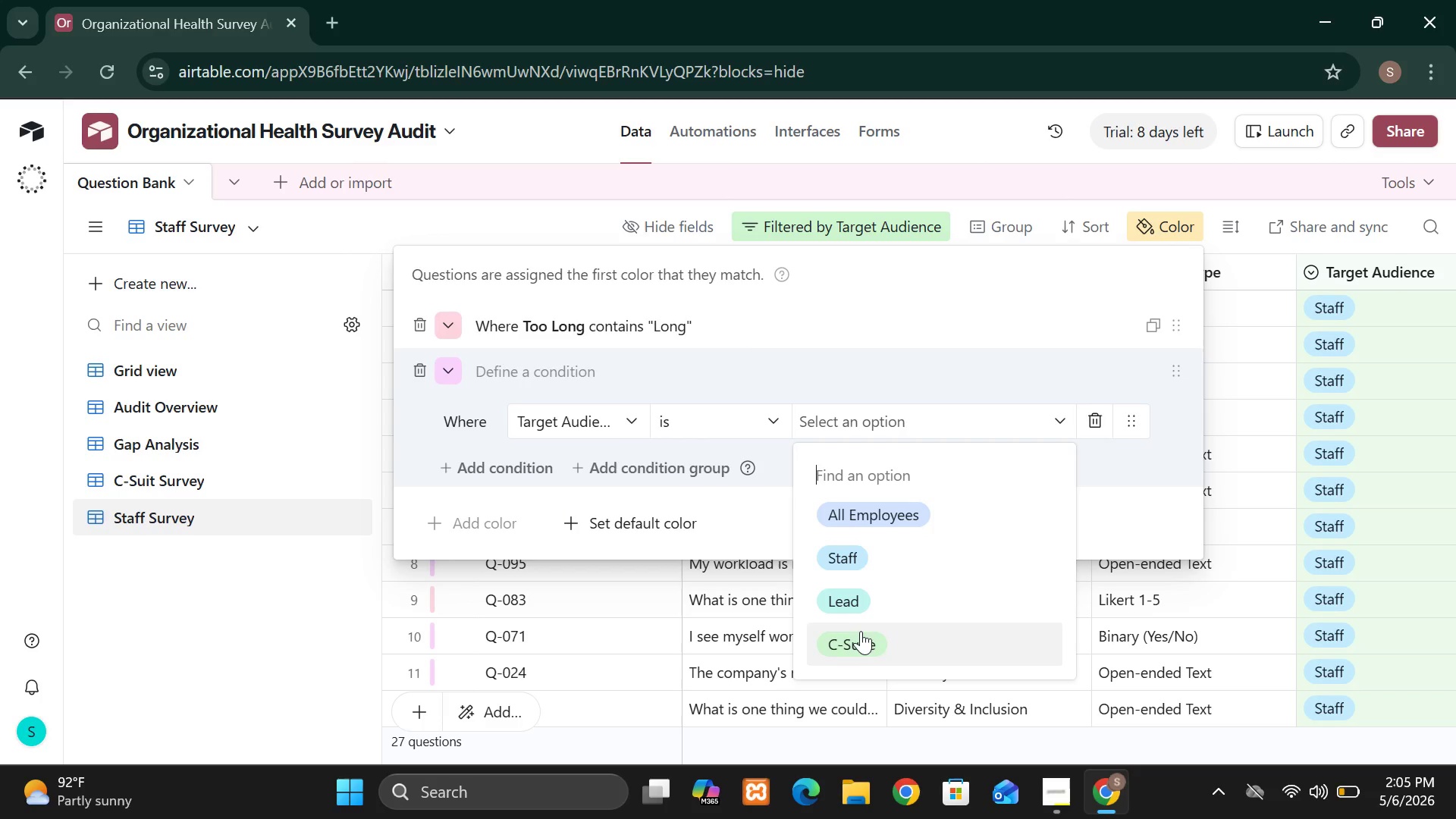 
left_click([861, 635])
 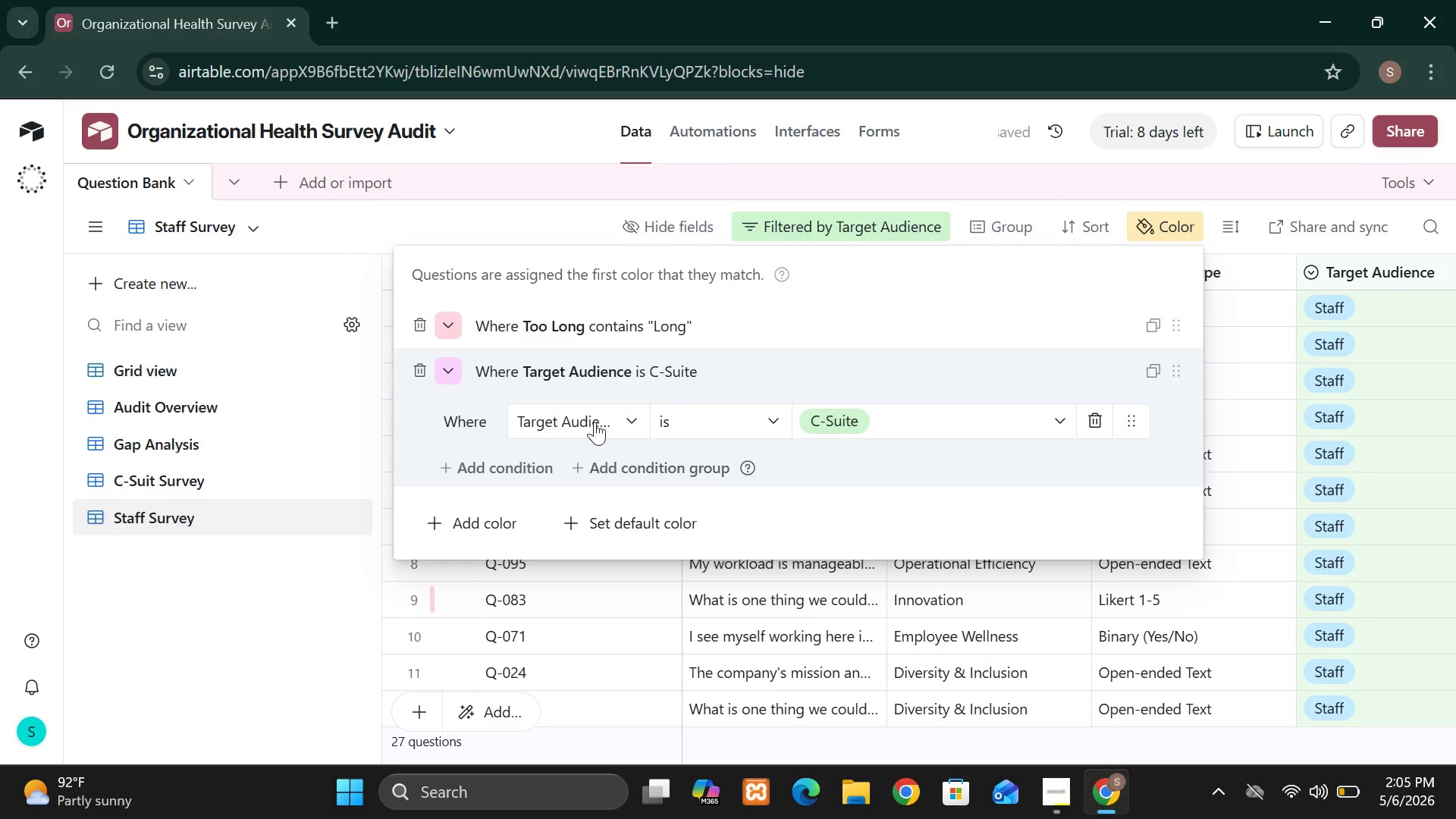 
left_click([460, 372])
 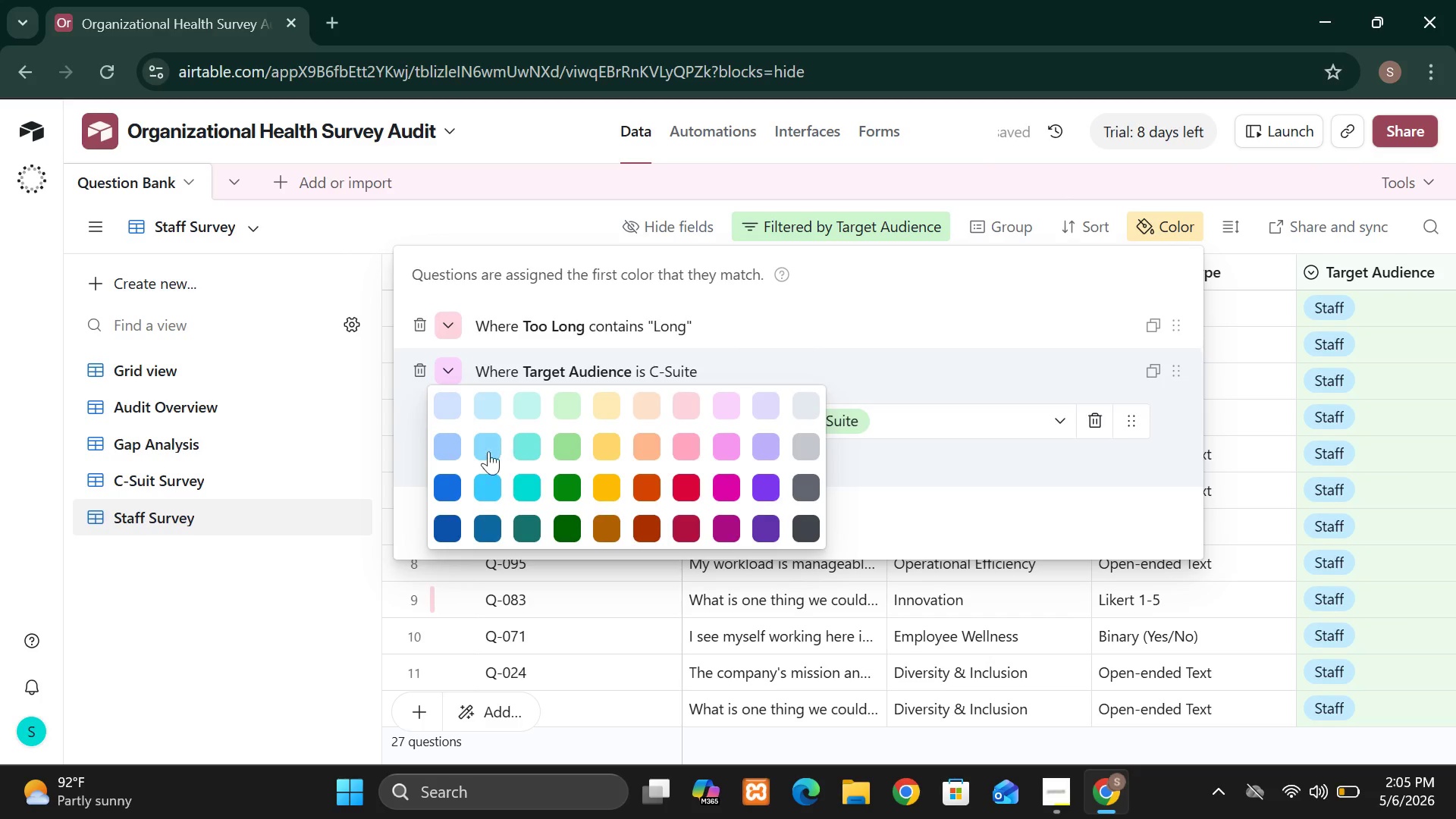 
mouse_move([485, 476])
 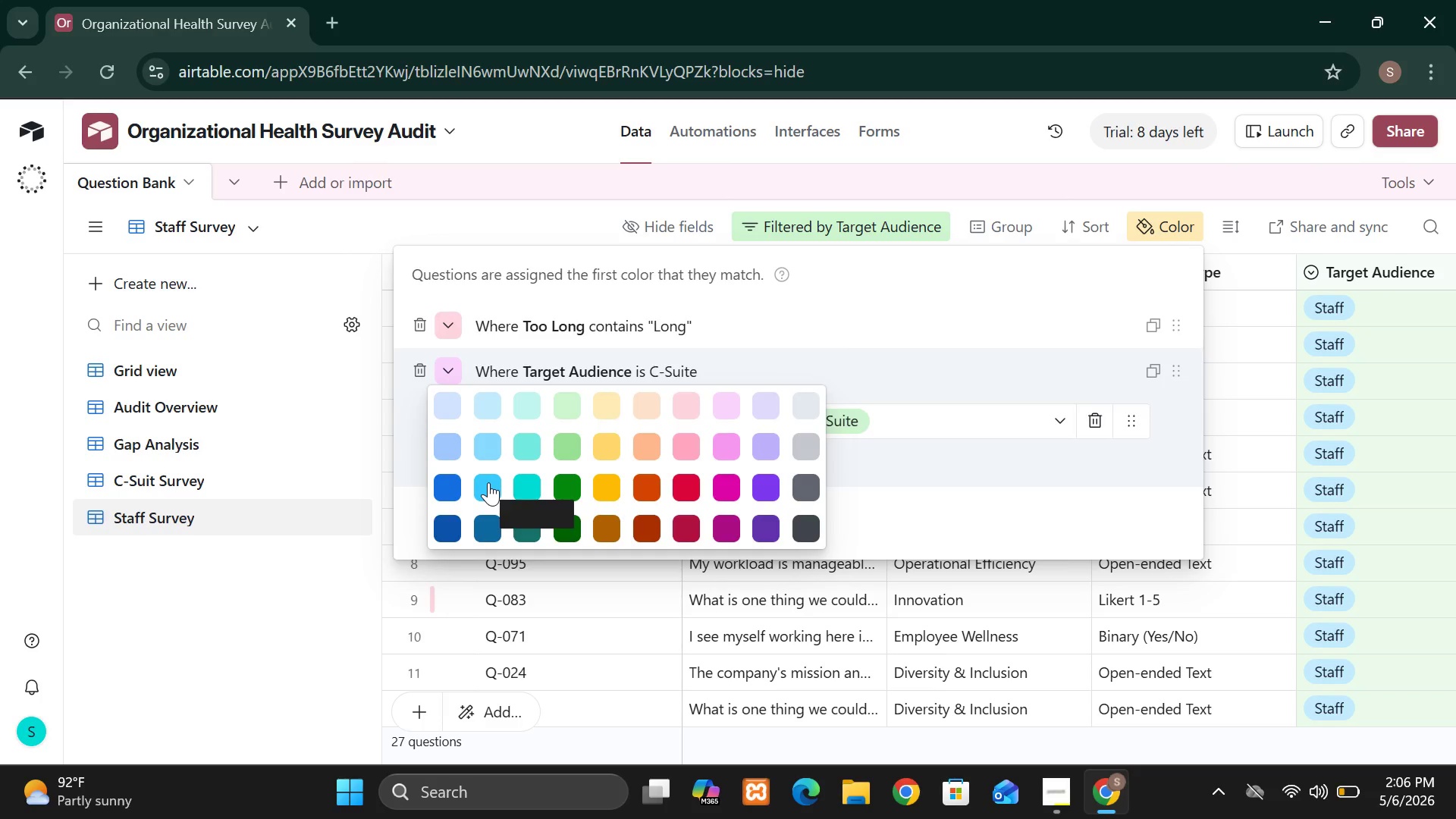 
wait(6.12)
 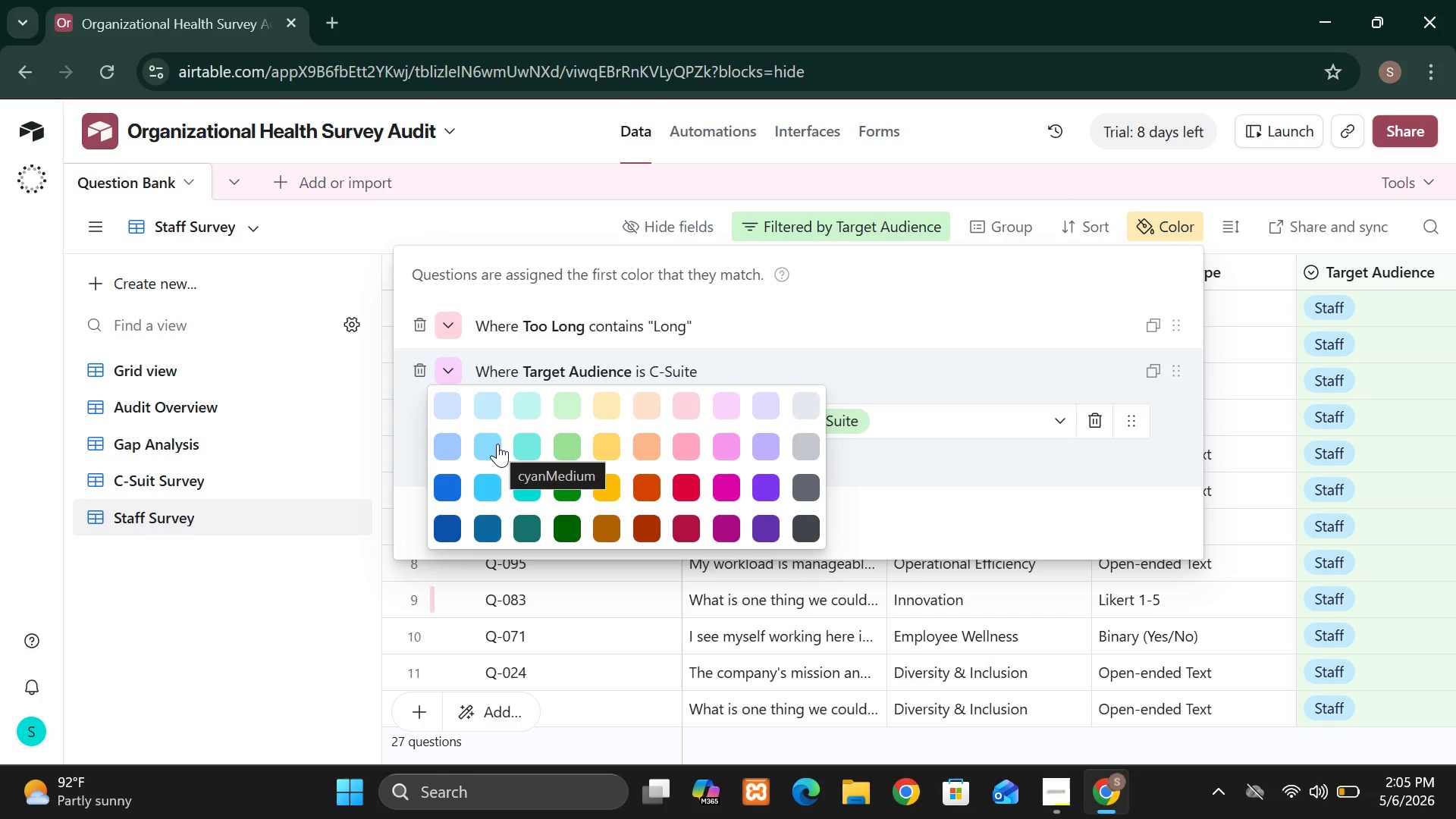 
mouse_move([500, 506])
 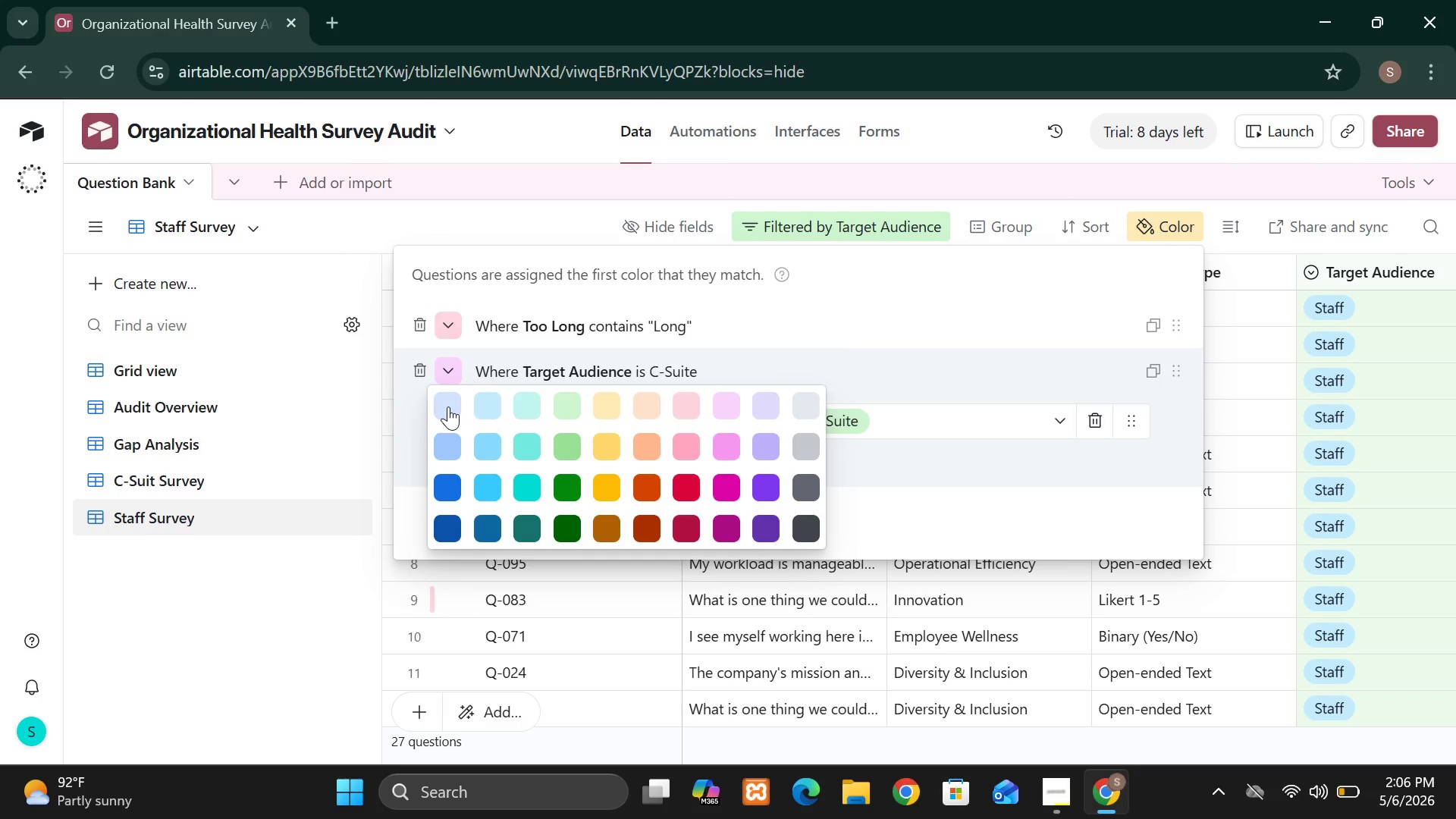 
wait(6.71)
 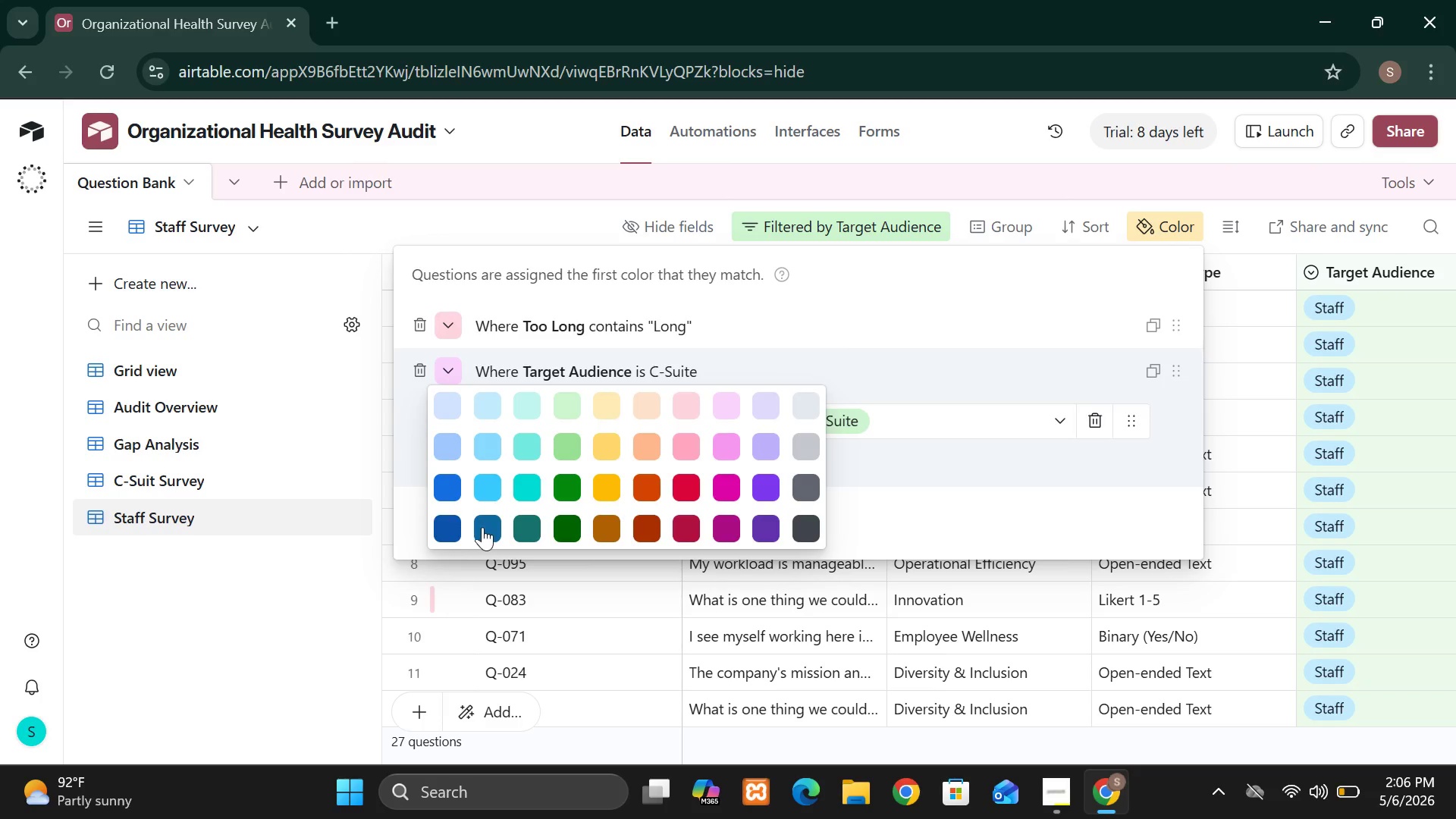 
left_click([448, 406])
 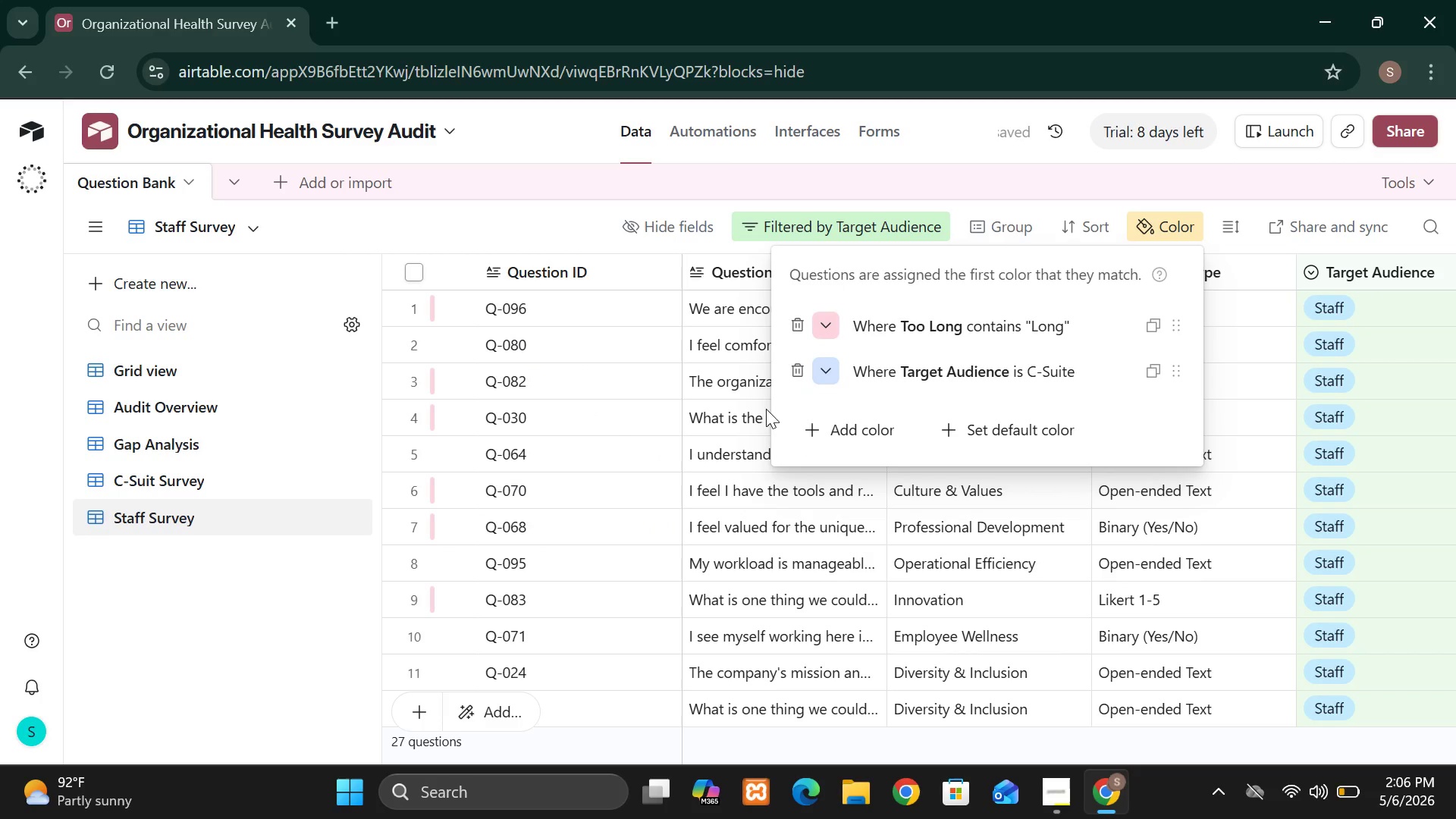 
left_click([817, 423])
 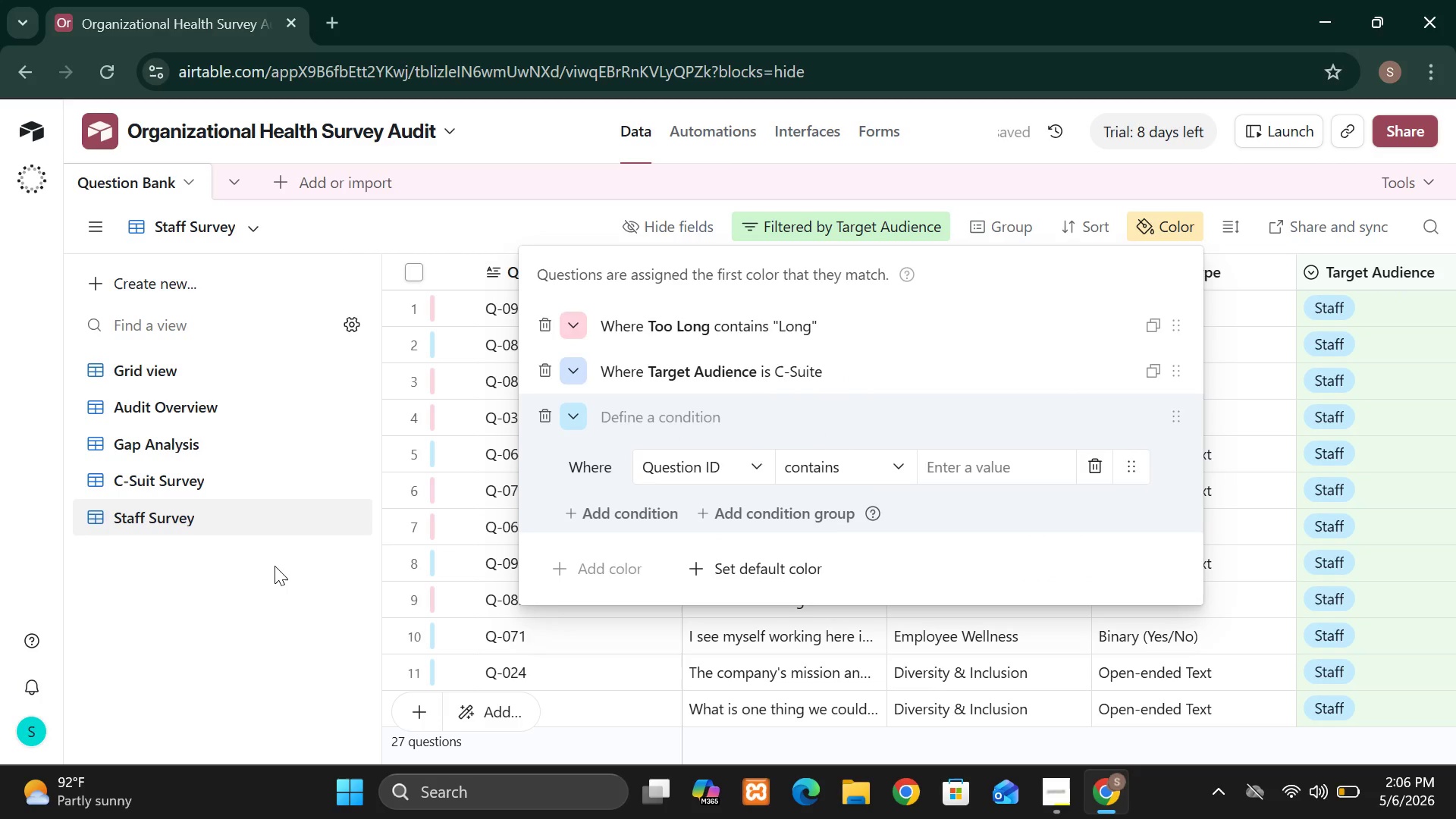 
wait(9.66)
 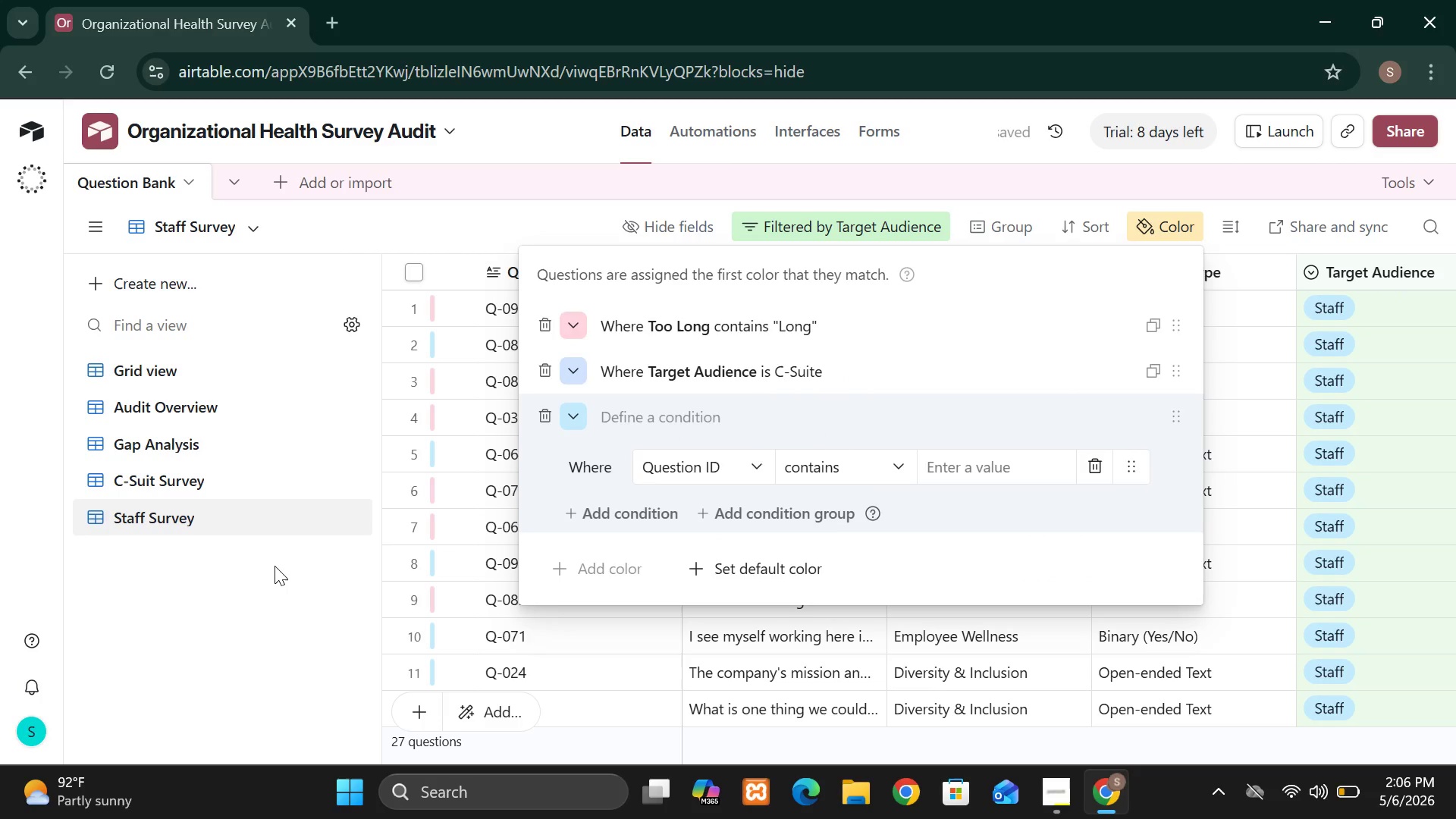 
left_click([280, 610])
 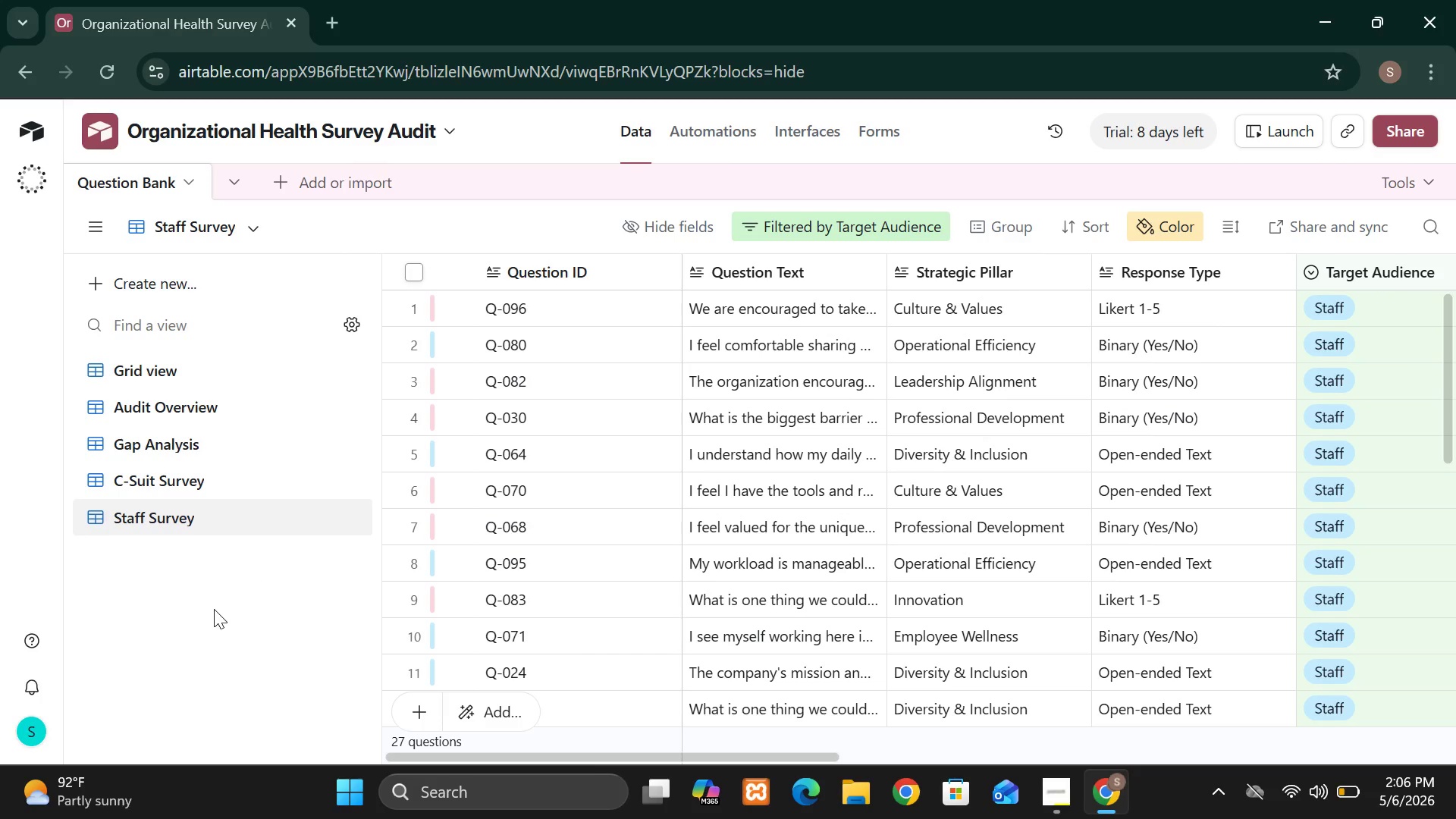 
wait(11.67)
 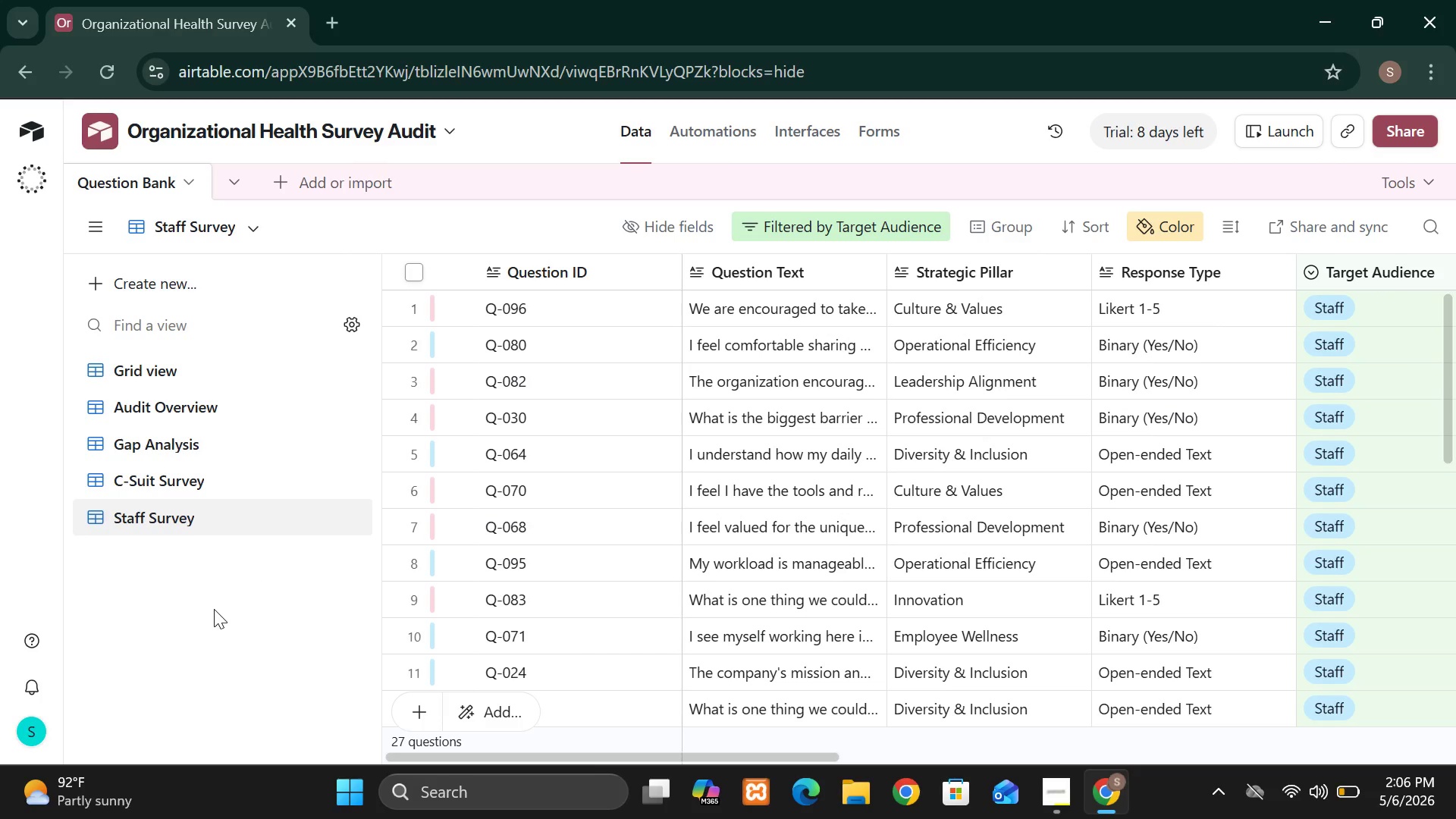 
left_click([1050, 786])